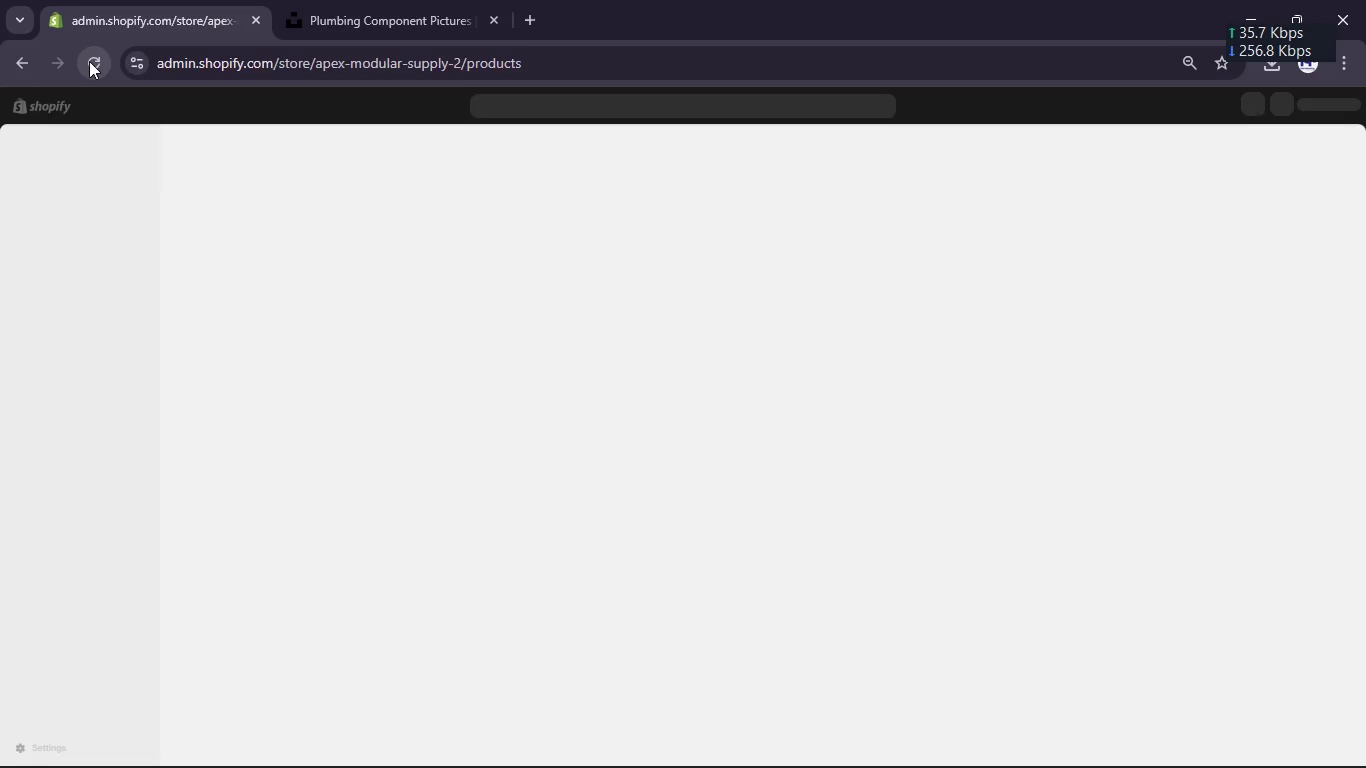 
left_click([419, 275])
 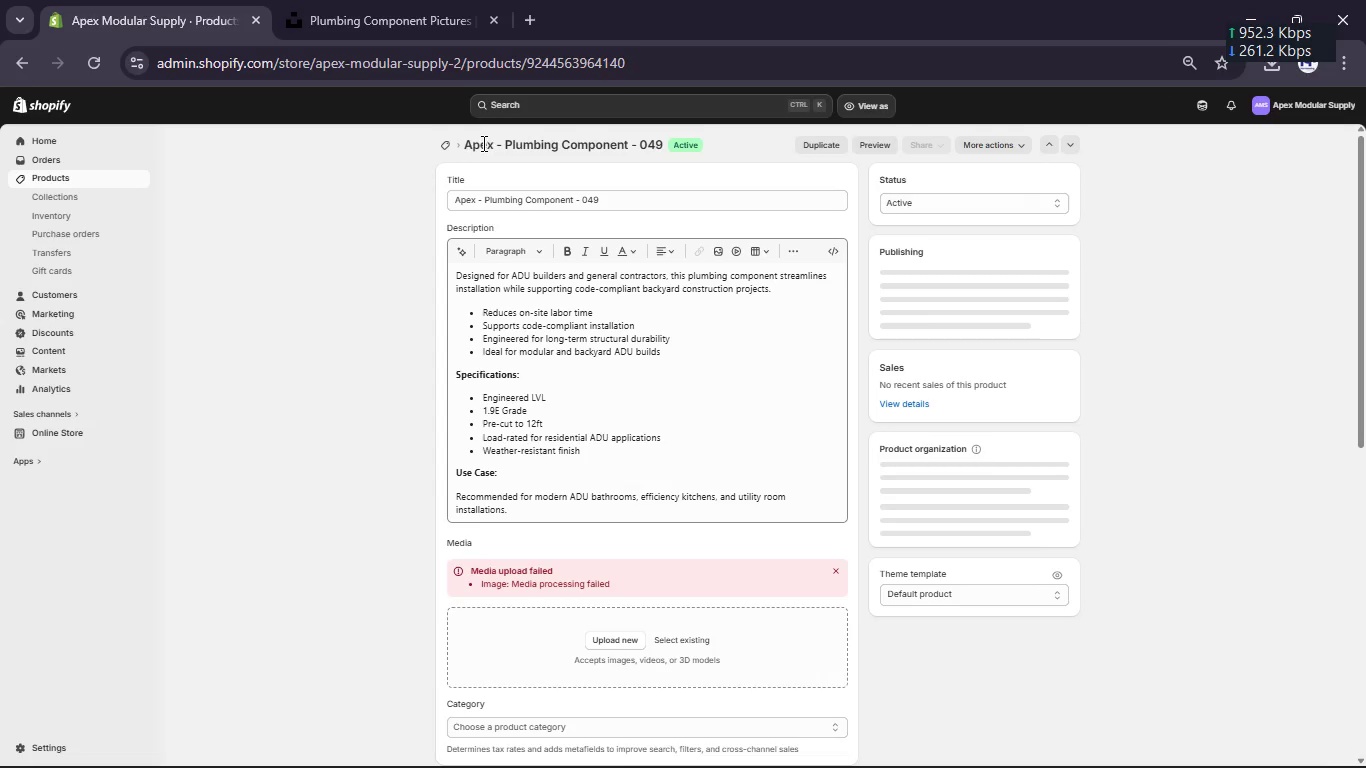 
wait(7.28)
 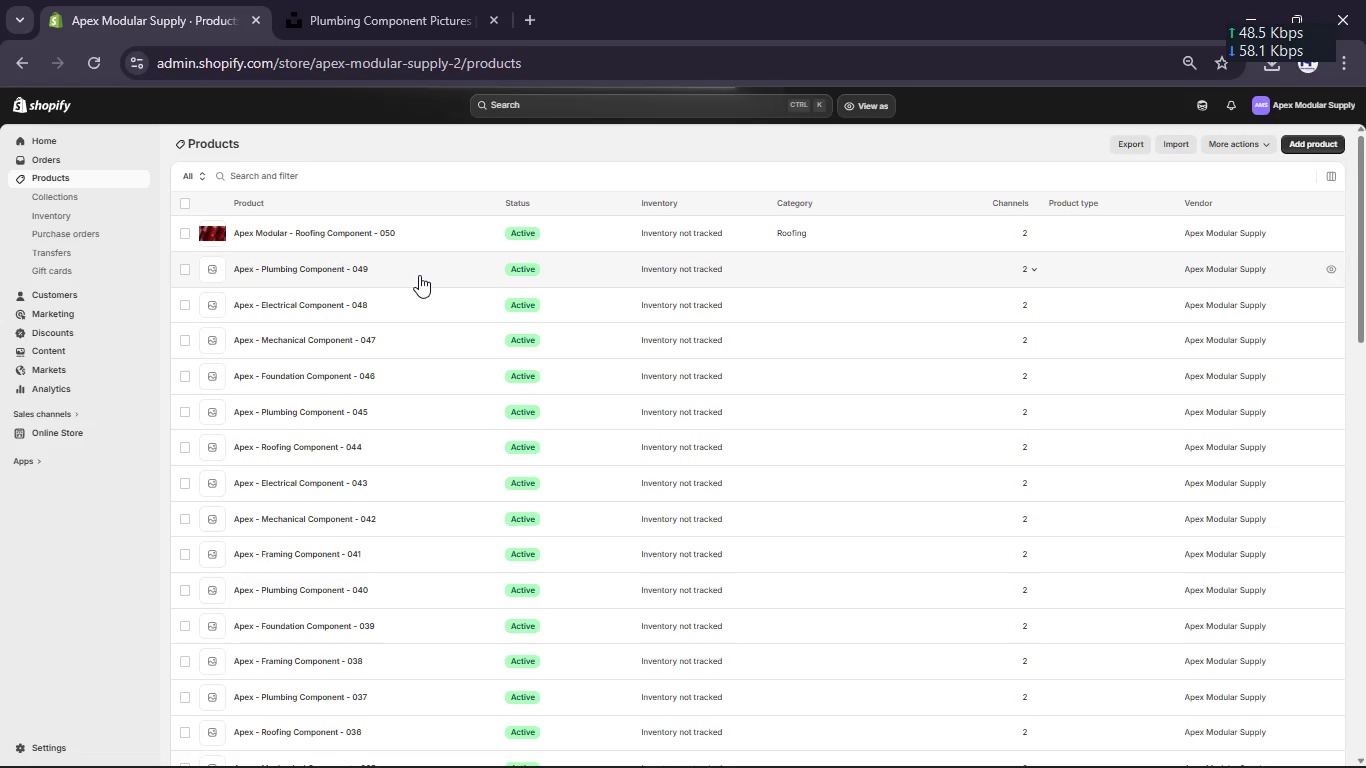 
left_click([605, 645])
 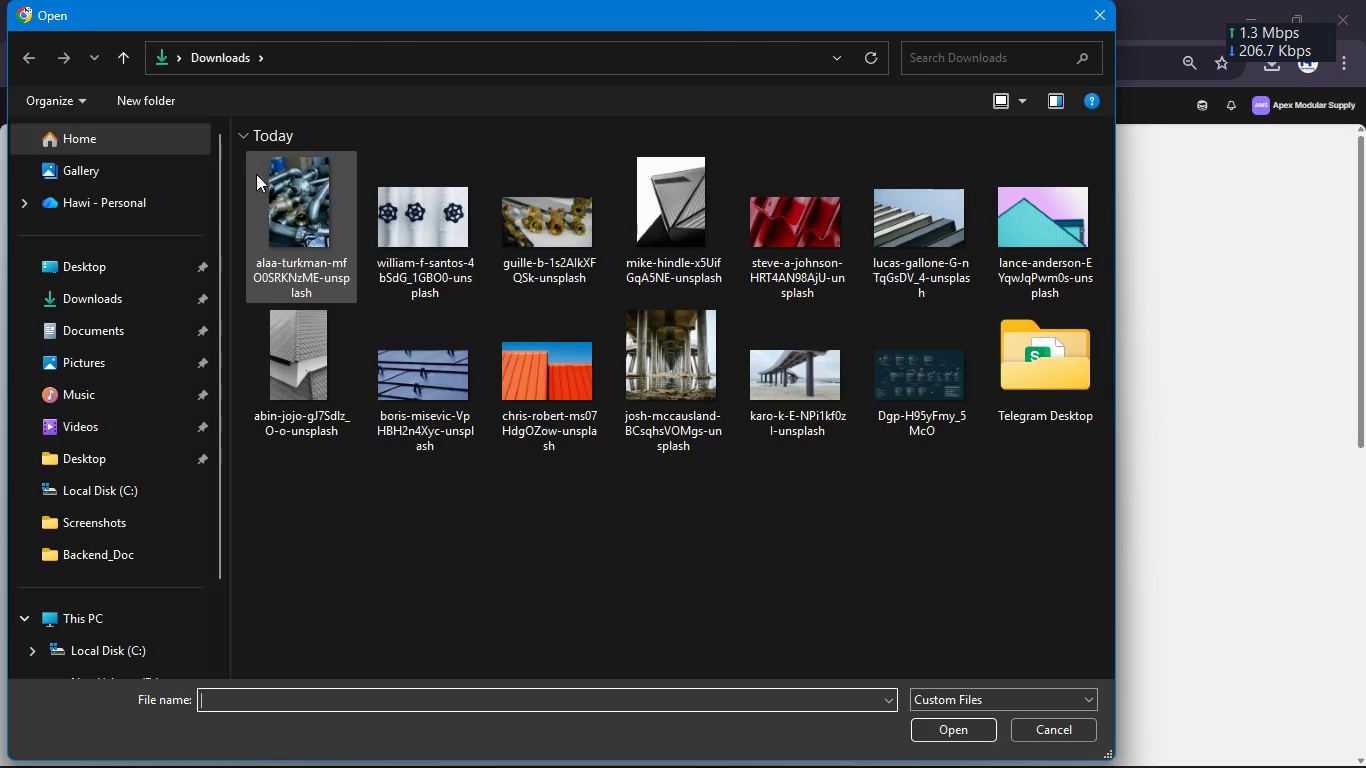 
left_click_drag(start_coordinate=[240, 176], to_coordinate=[507, 207])
 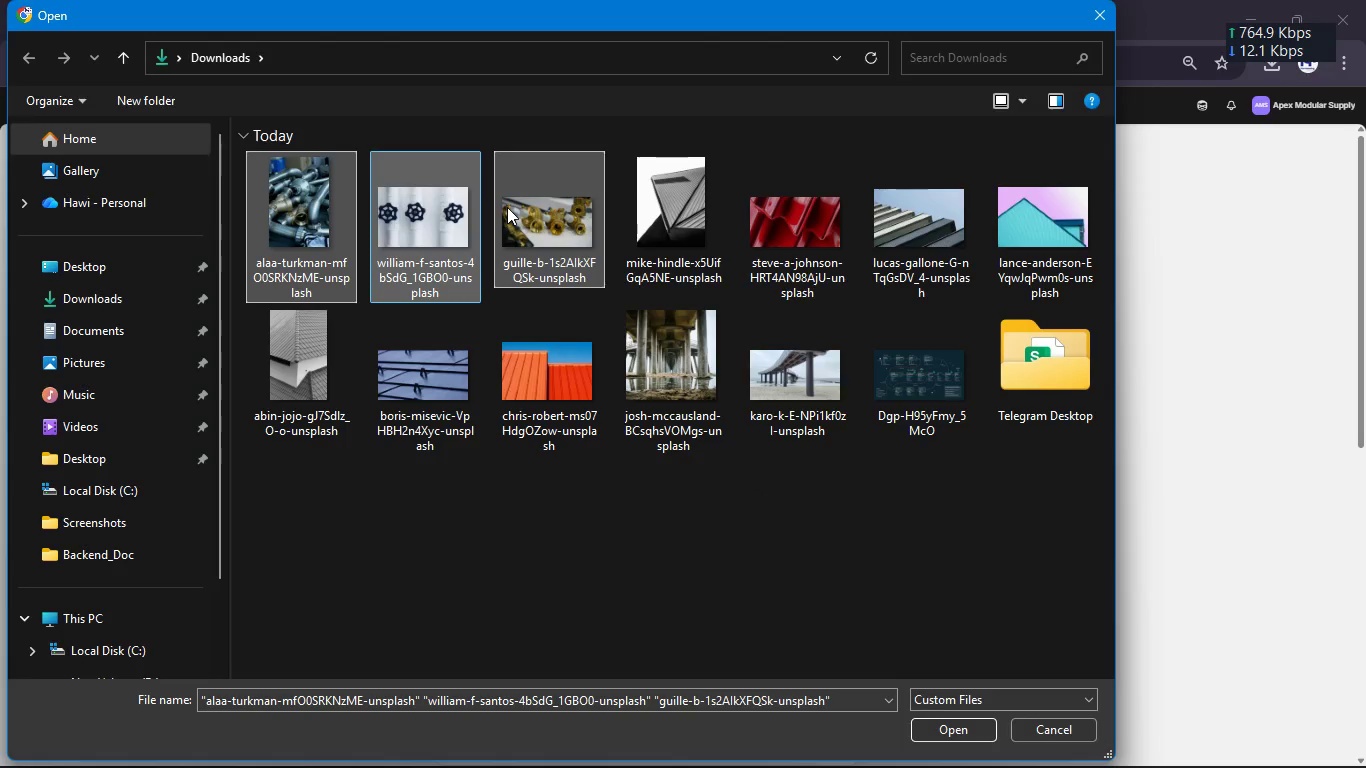 
key(Enter)
 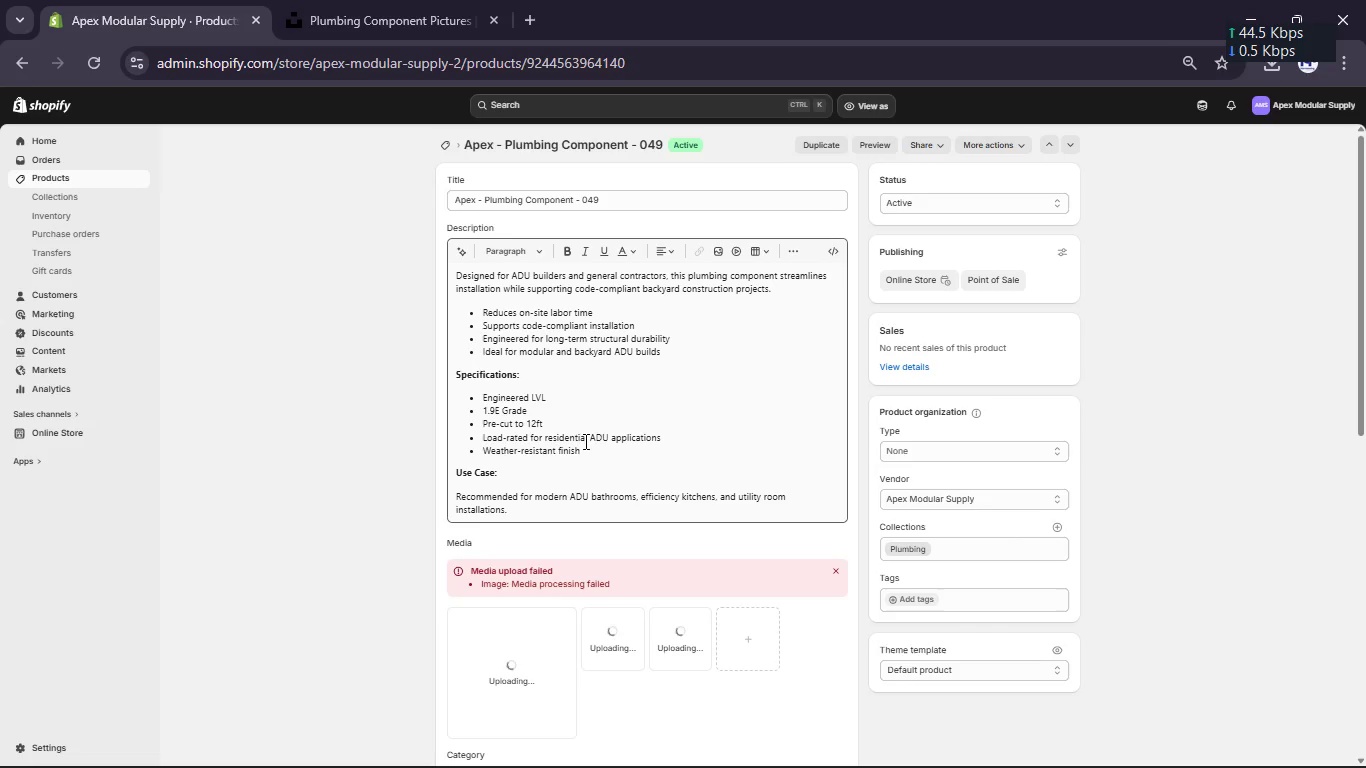 
scroll: coordinate [584, 445], scroll_direction: down, amount: 2.0
 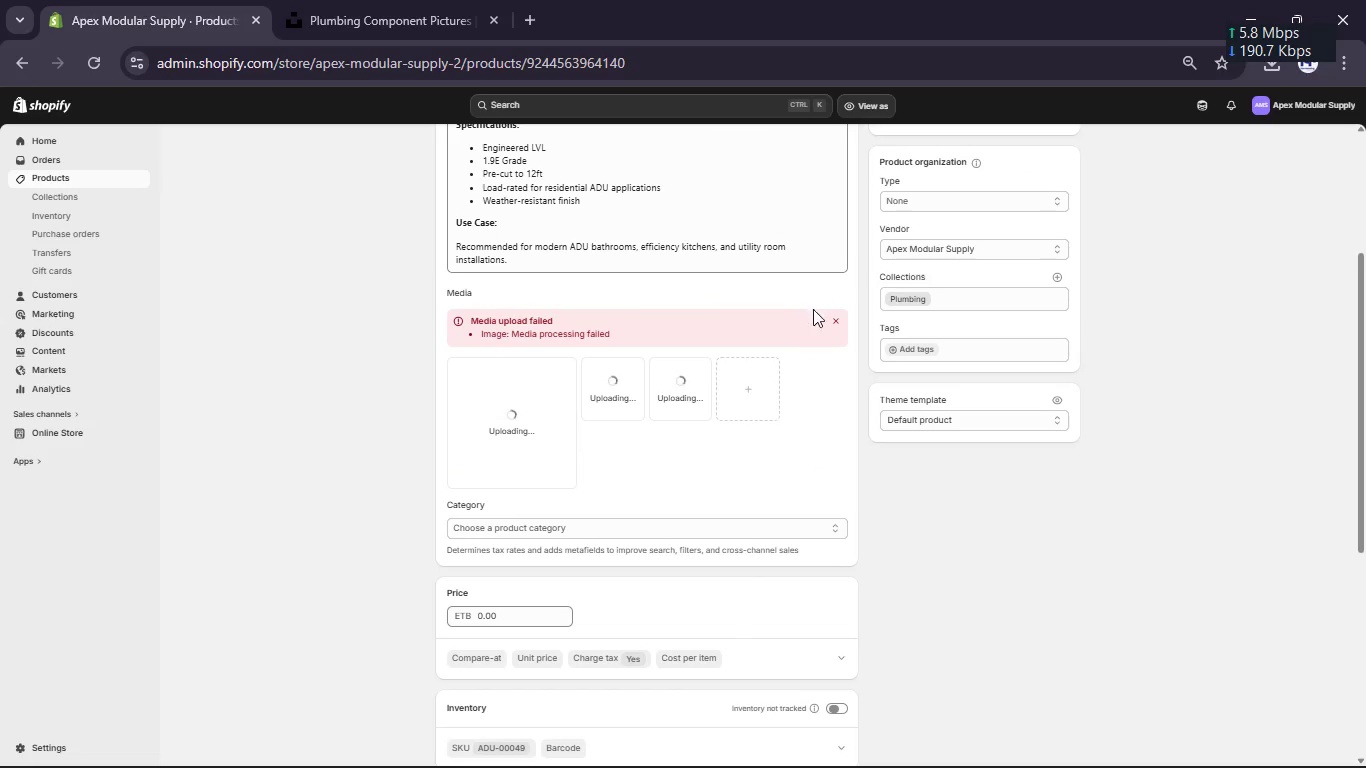 
left_click([837, 320])
 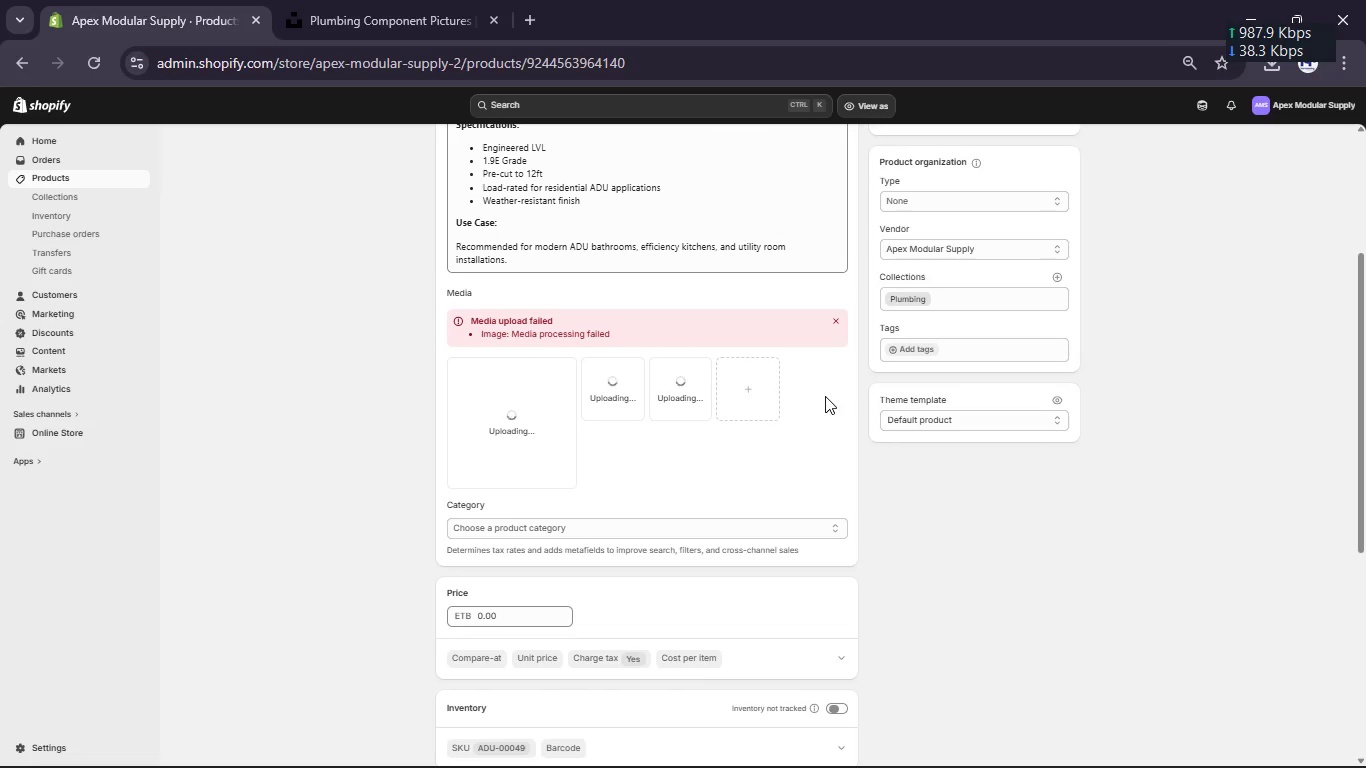 
left_click([837, 320])
 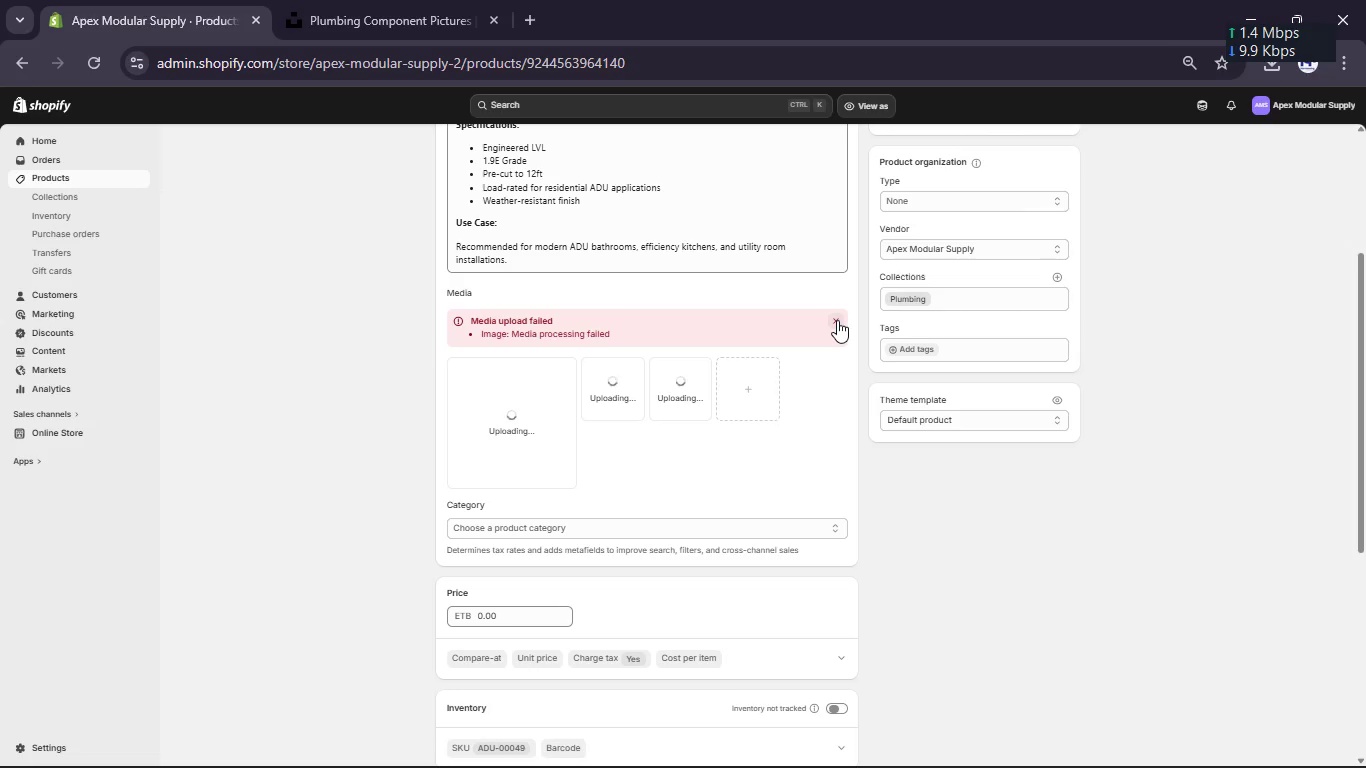 
wait(32.75)
 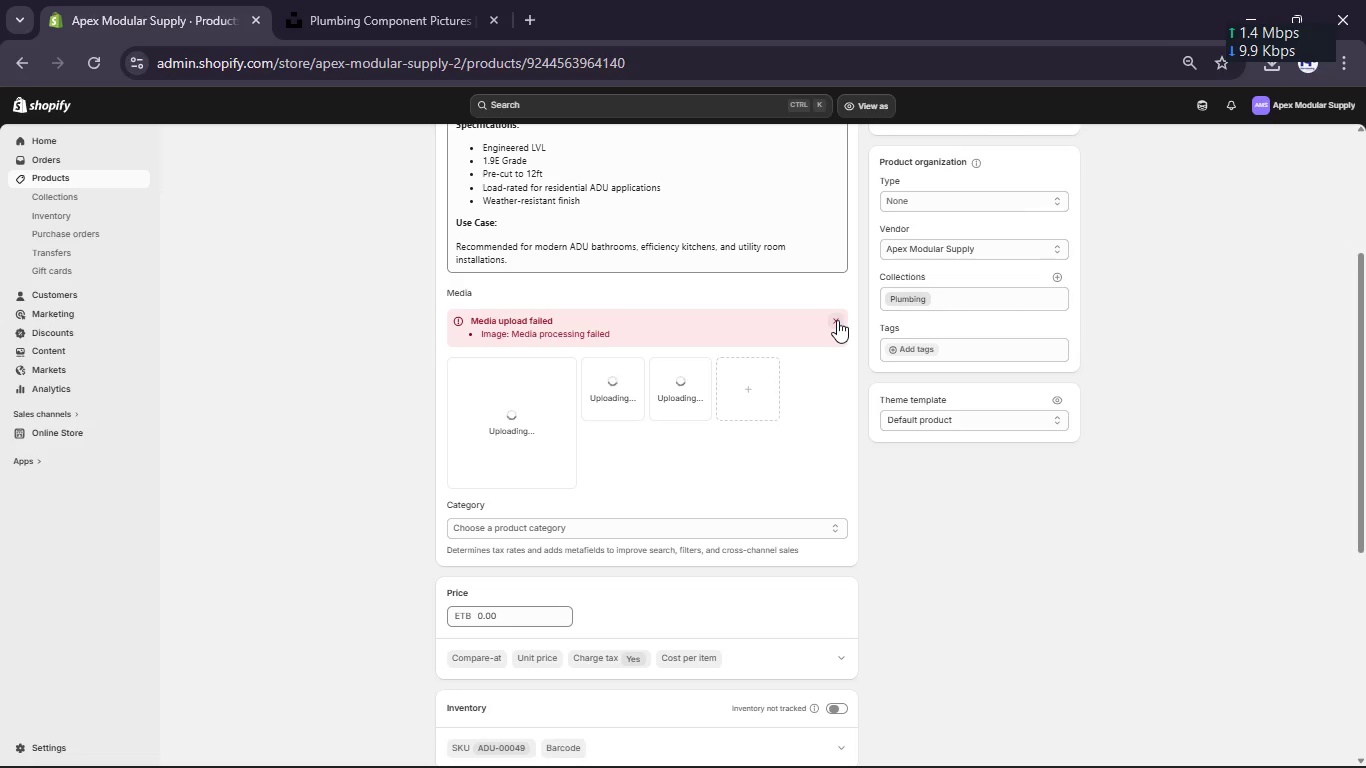 
scroll: coordinate [759, 542], scroll_direction: down, amount: 1.0
 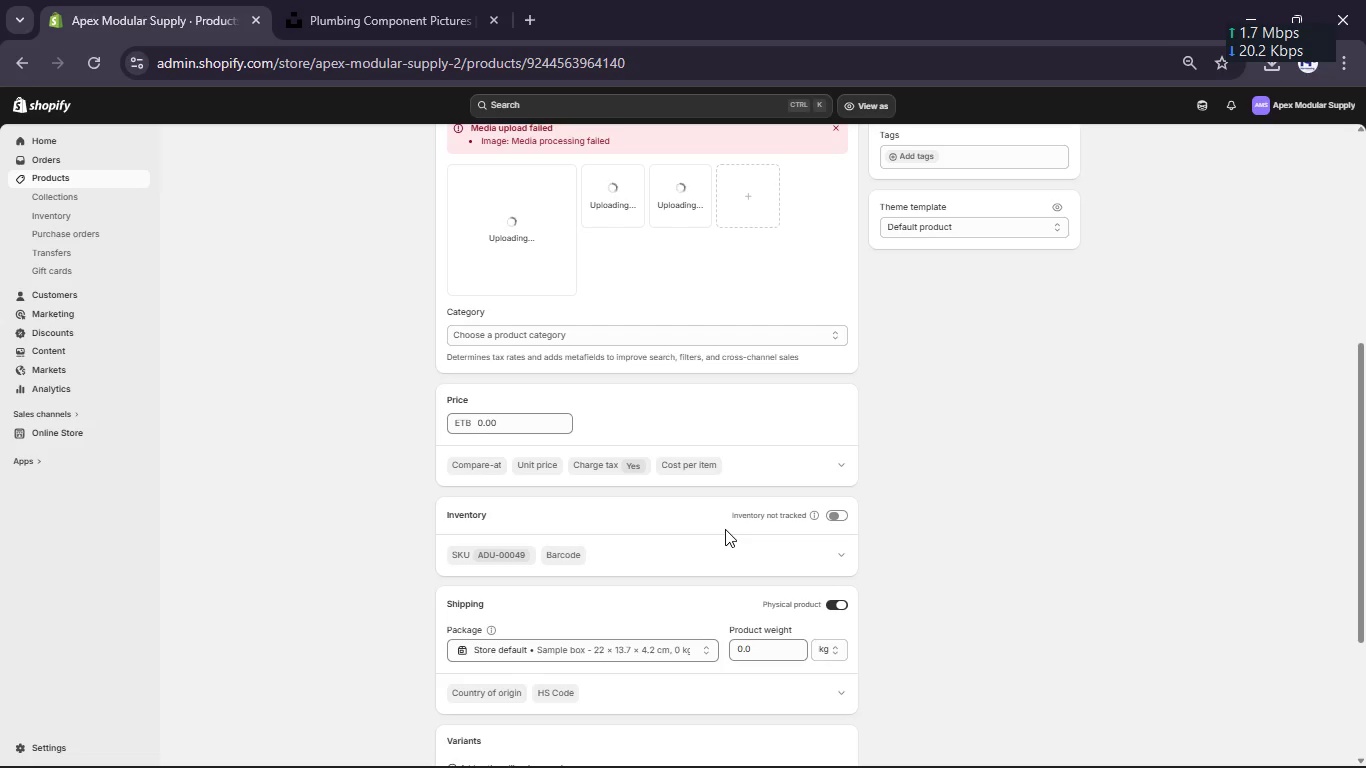 
scroll: coordinate [725, 529], scroll_direction: up, amount: 19.0
 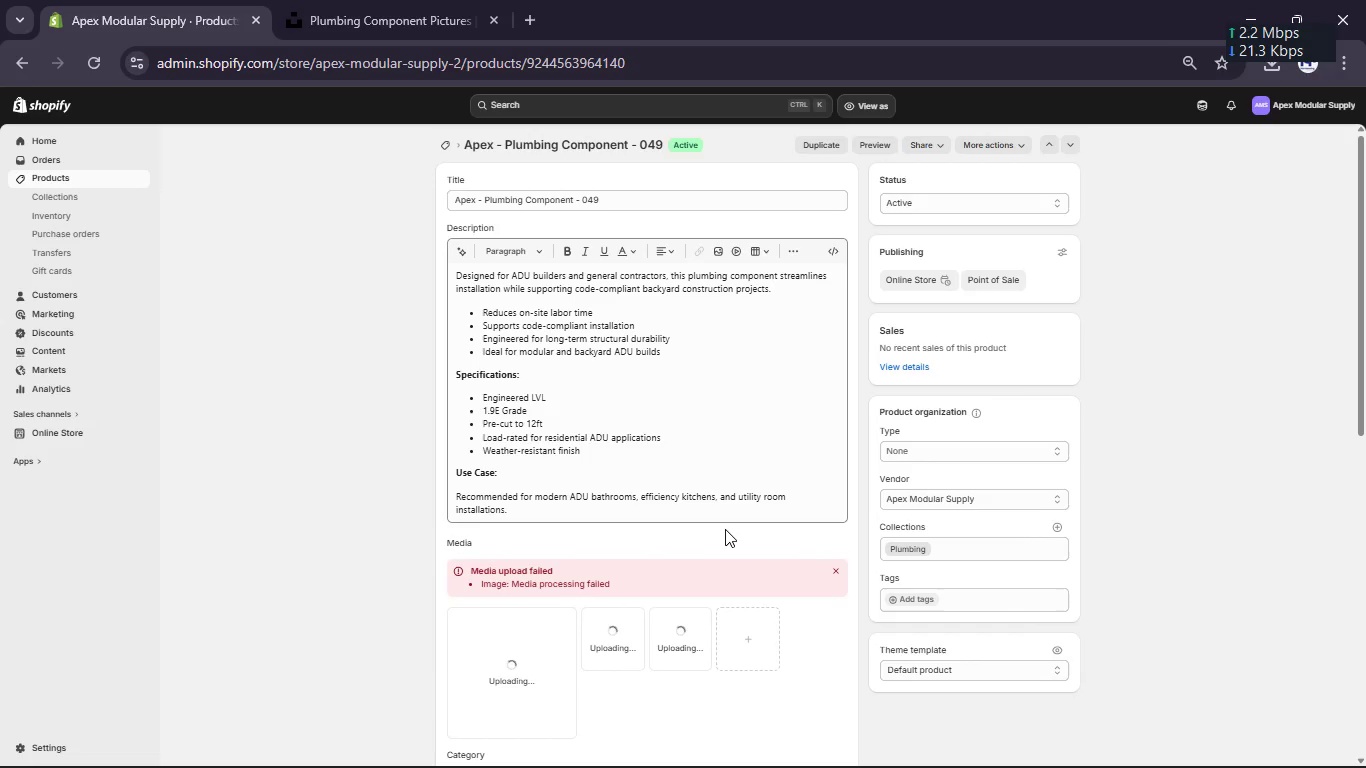 
wait(7.72)
 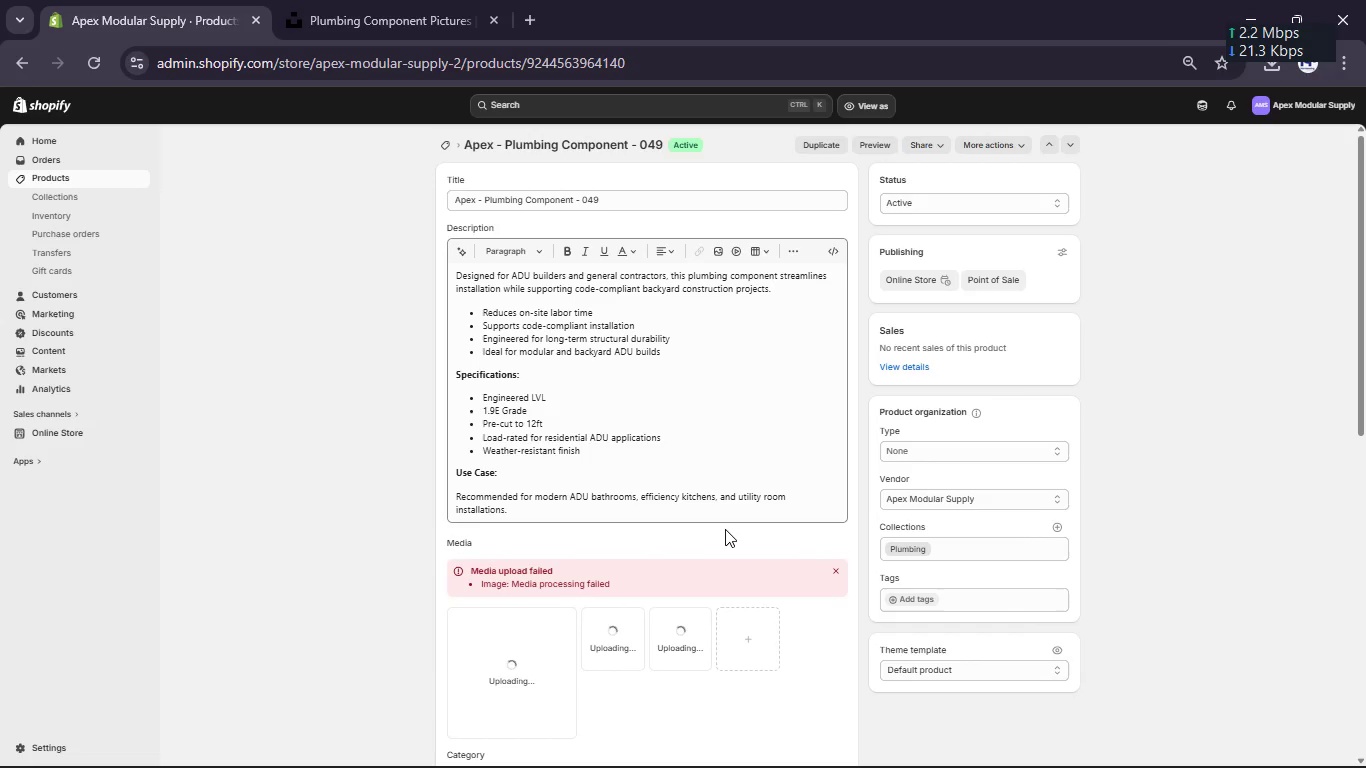 
left_click([902, 598])
 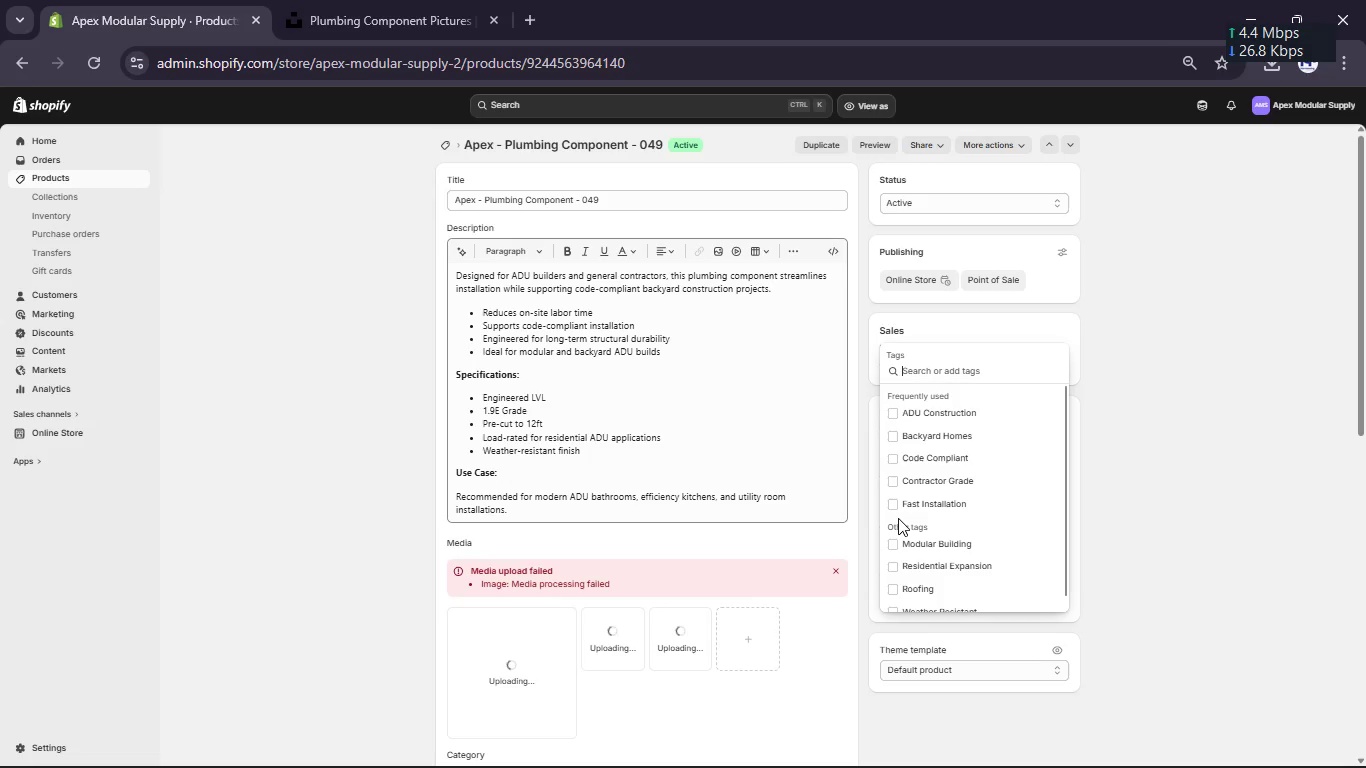 
wait(5.05)
 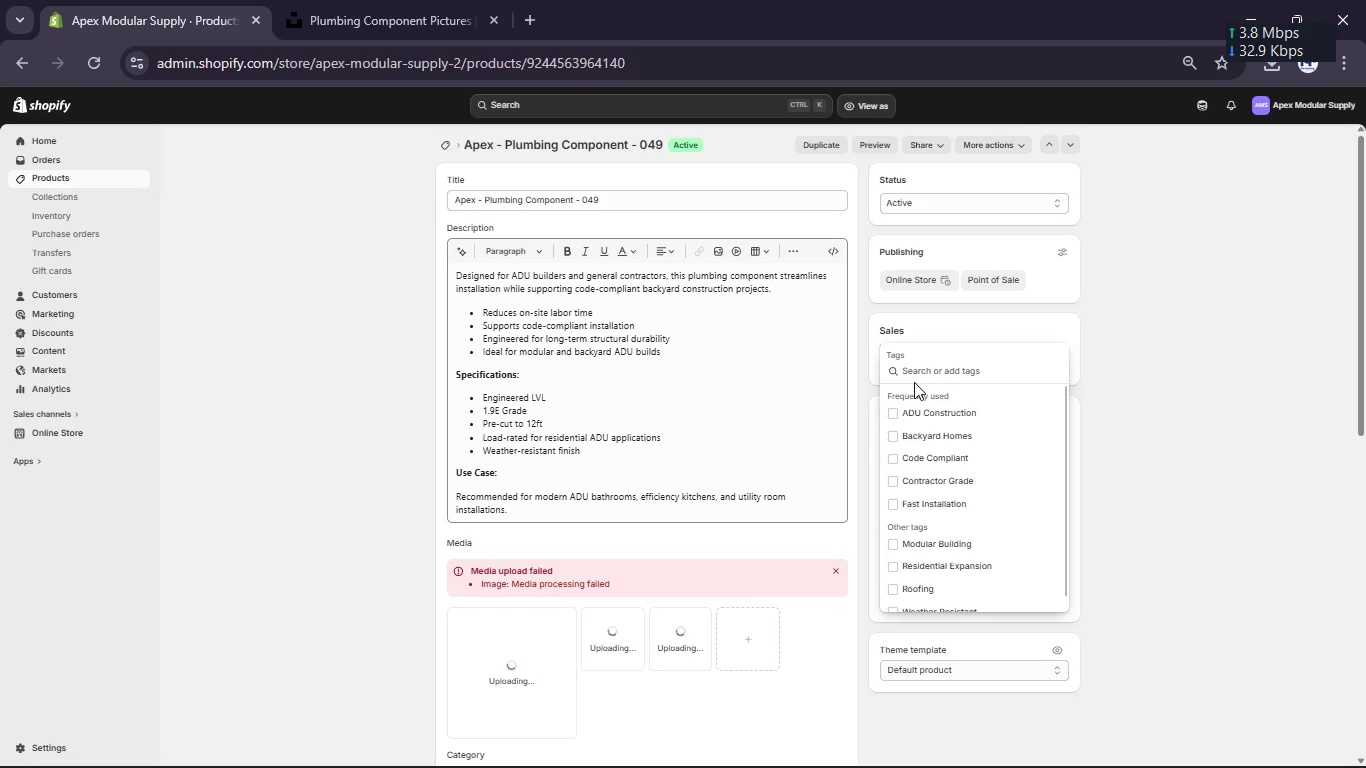 
left_click([897, 409])
 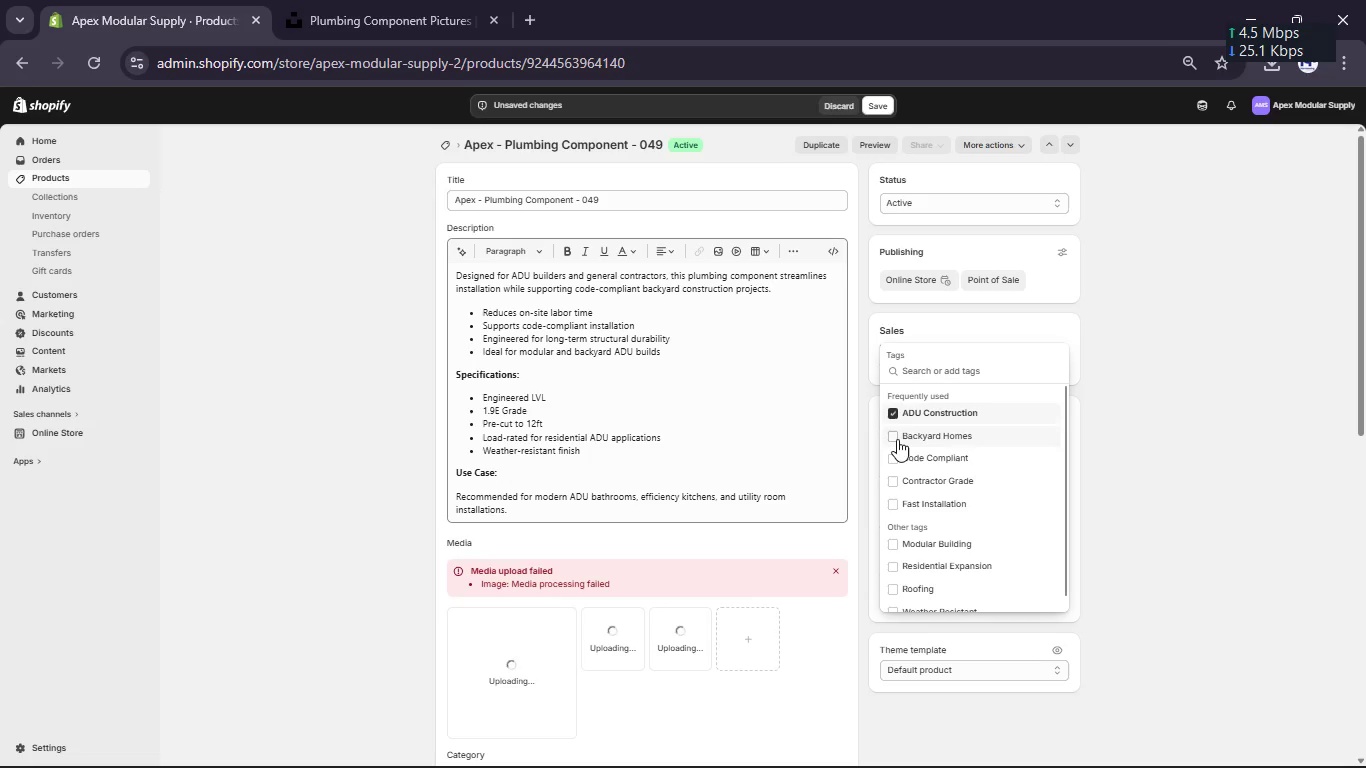 
left_click([894, 435])
 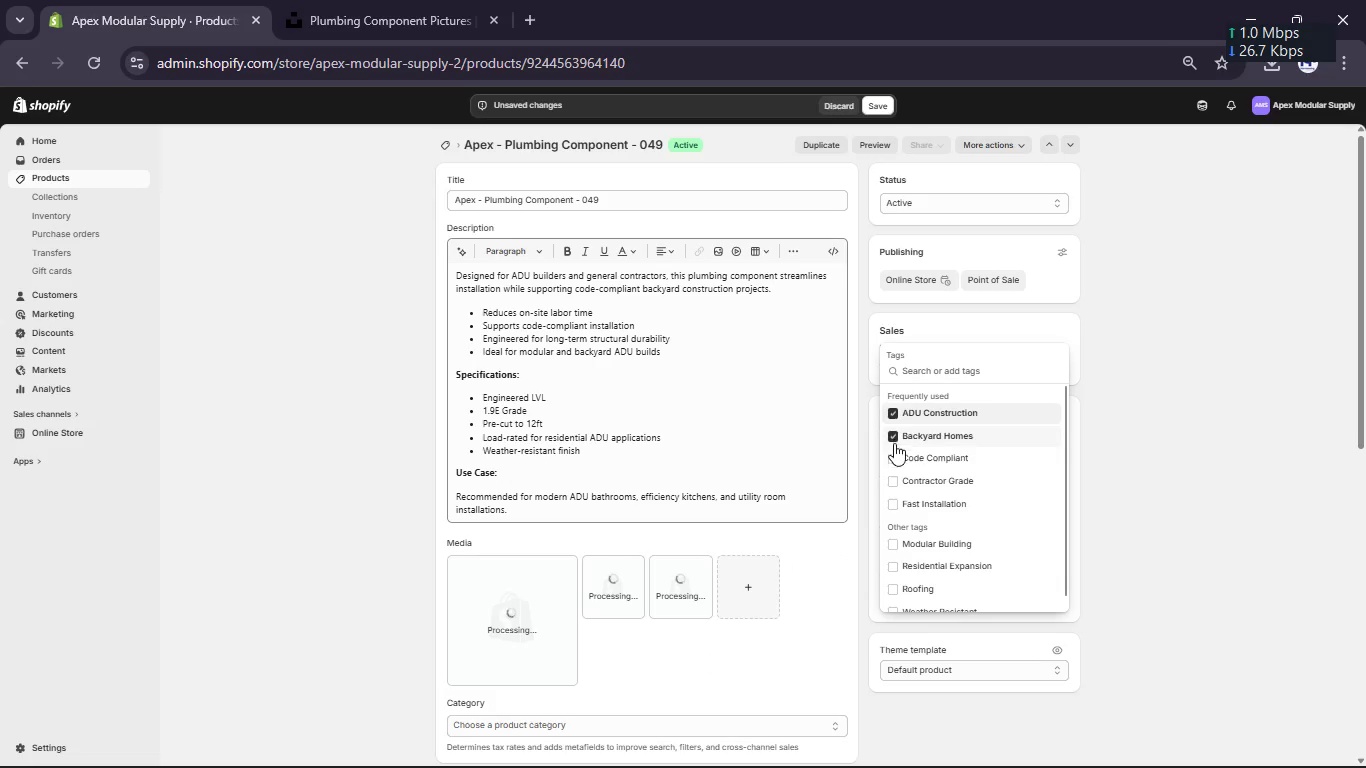 
left_click([893, 463])
 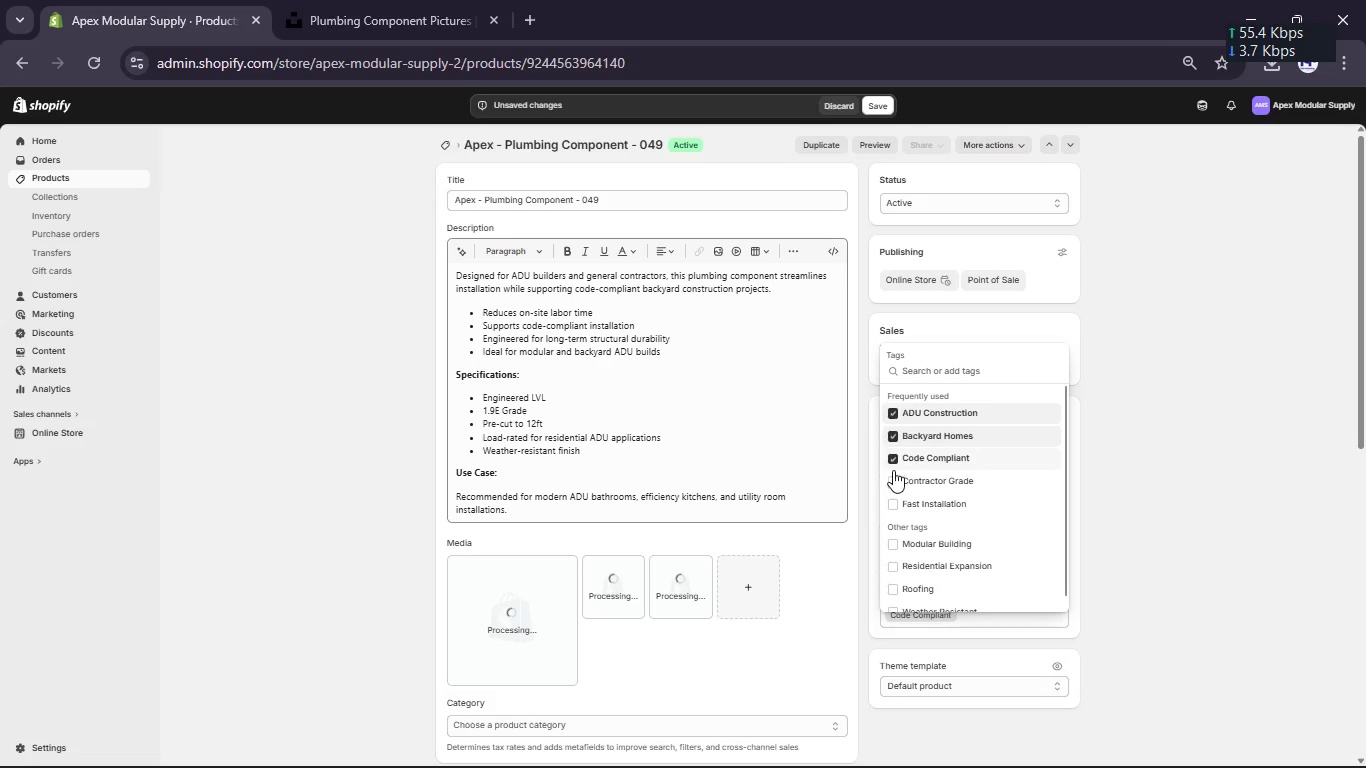 
left_click([891, 482])
 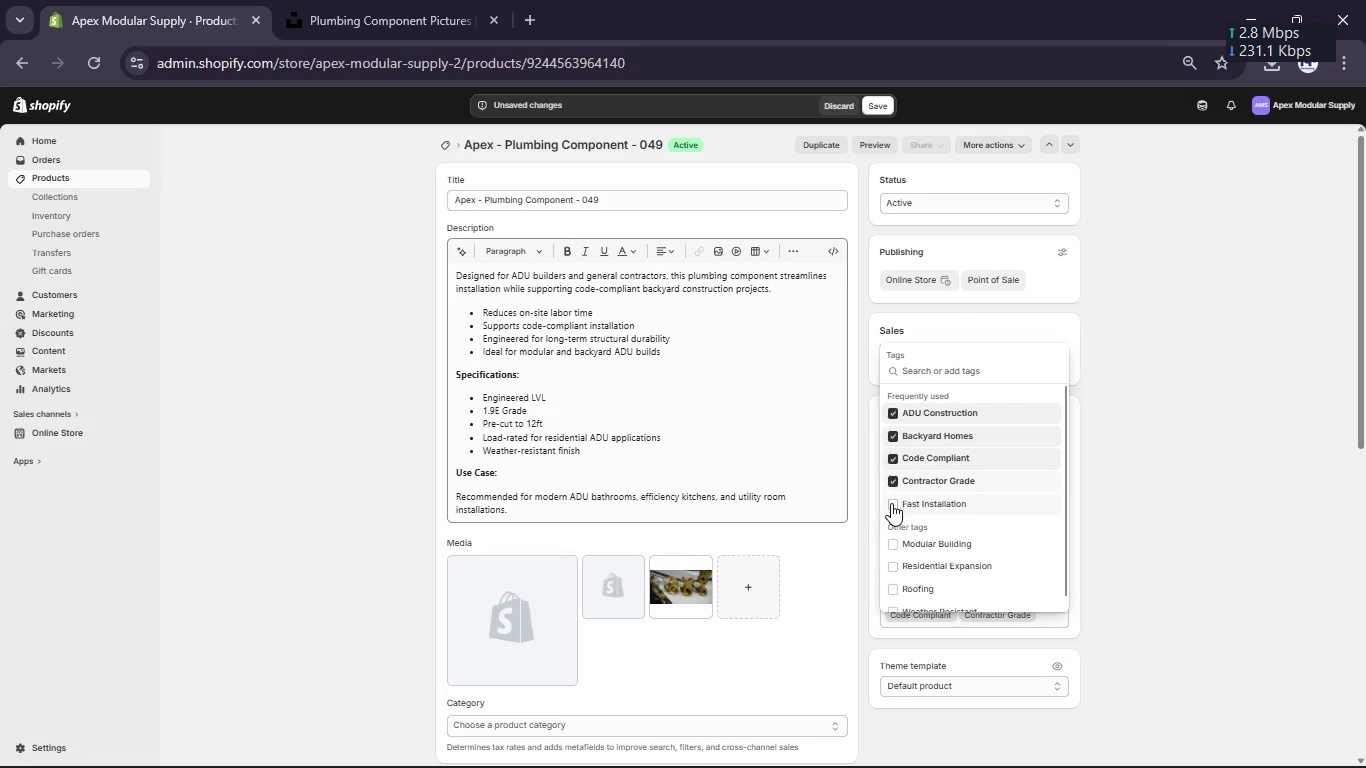 
left_click([892, 504])
 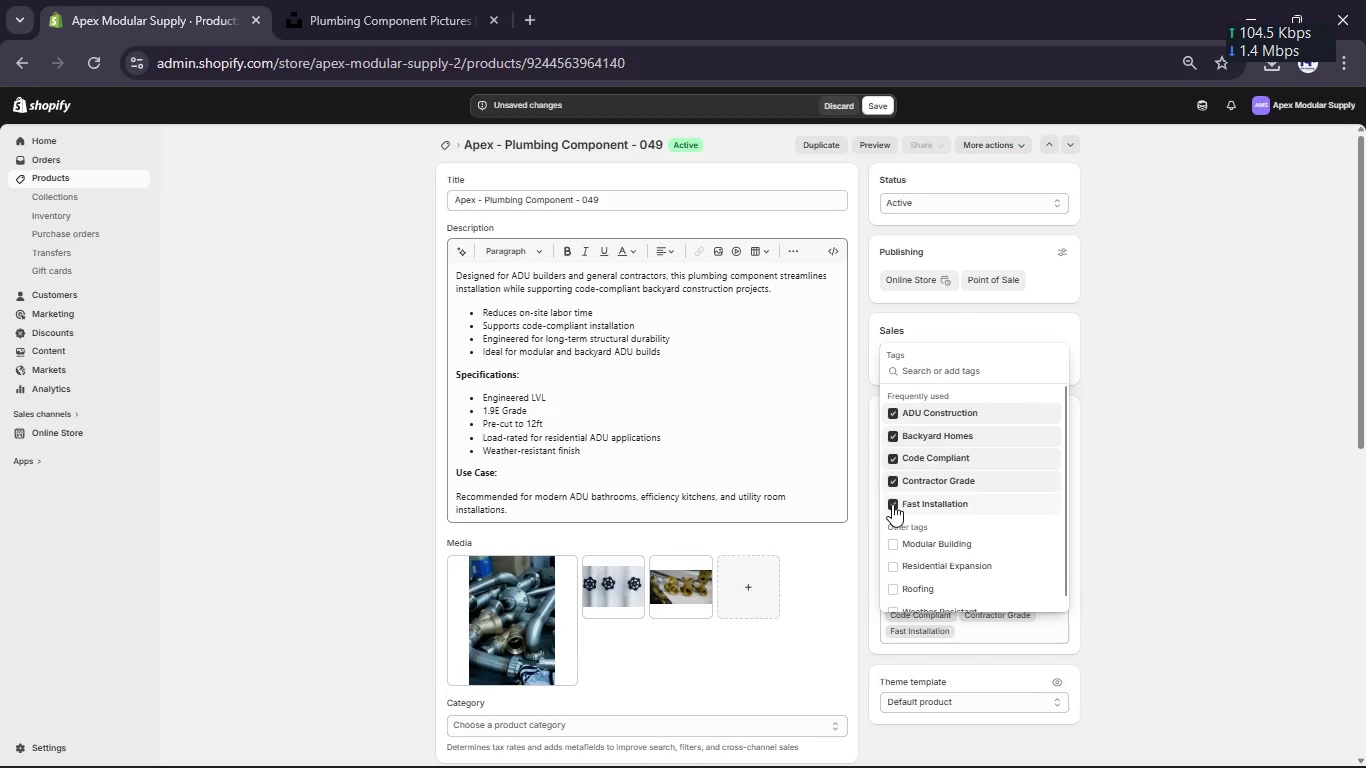 
scroll: coordinate [892, 504], scroll_direction: none, amount: 0.0
 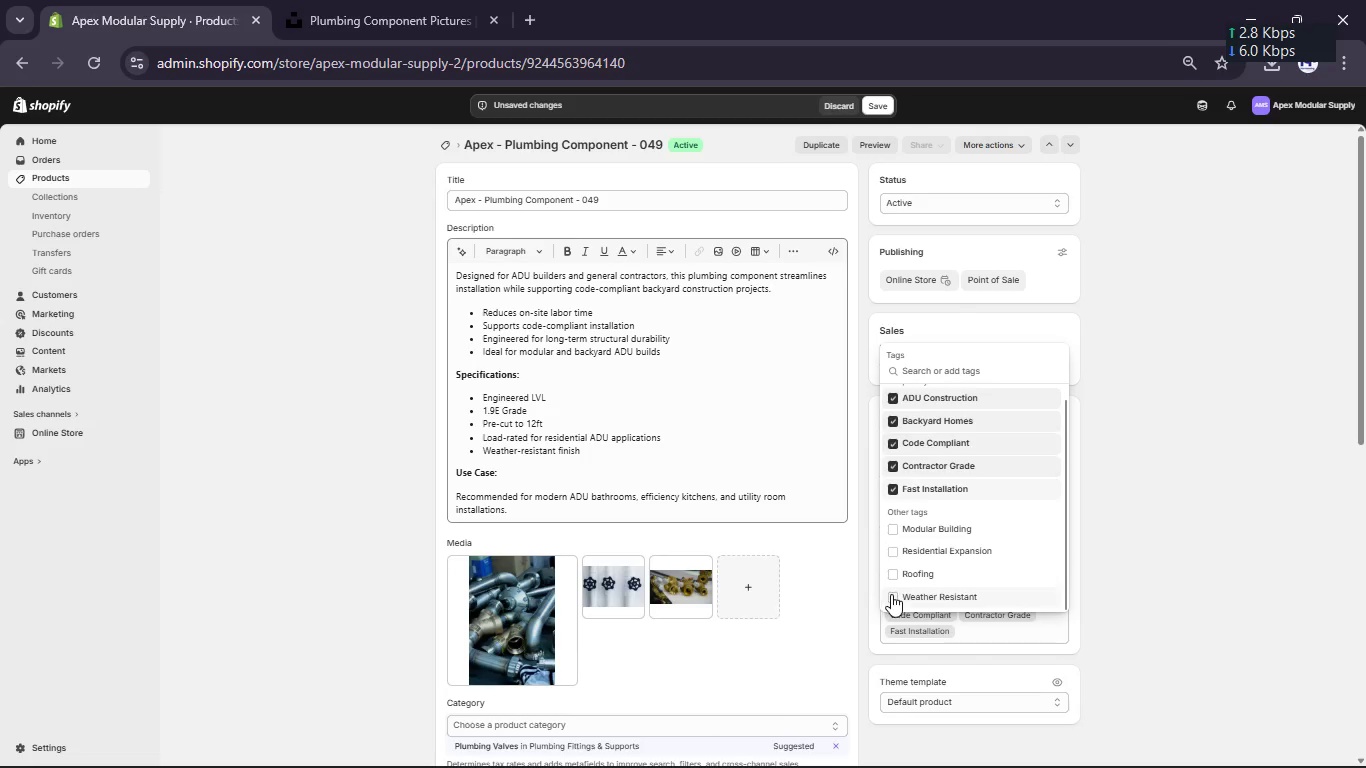 
left_click([892, 600])
 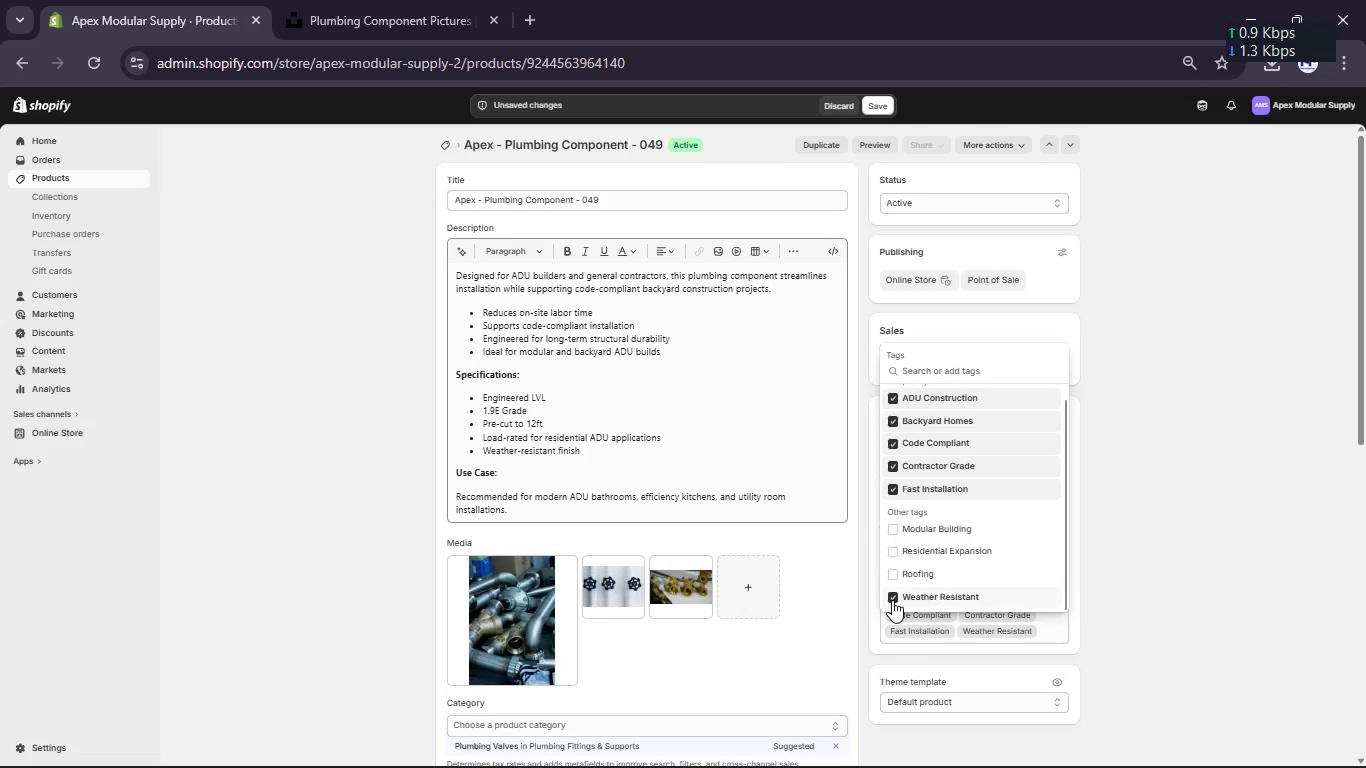 
wait(18.28)
 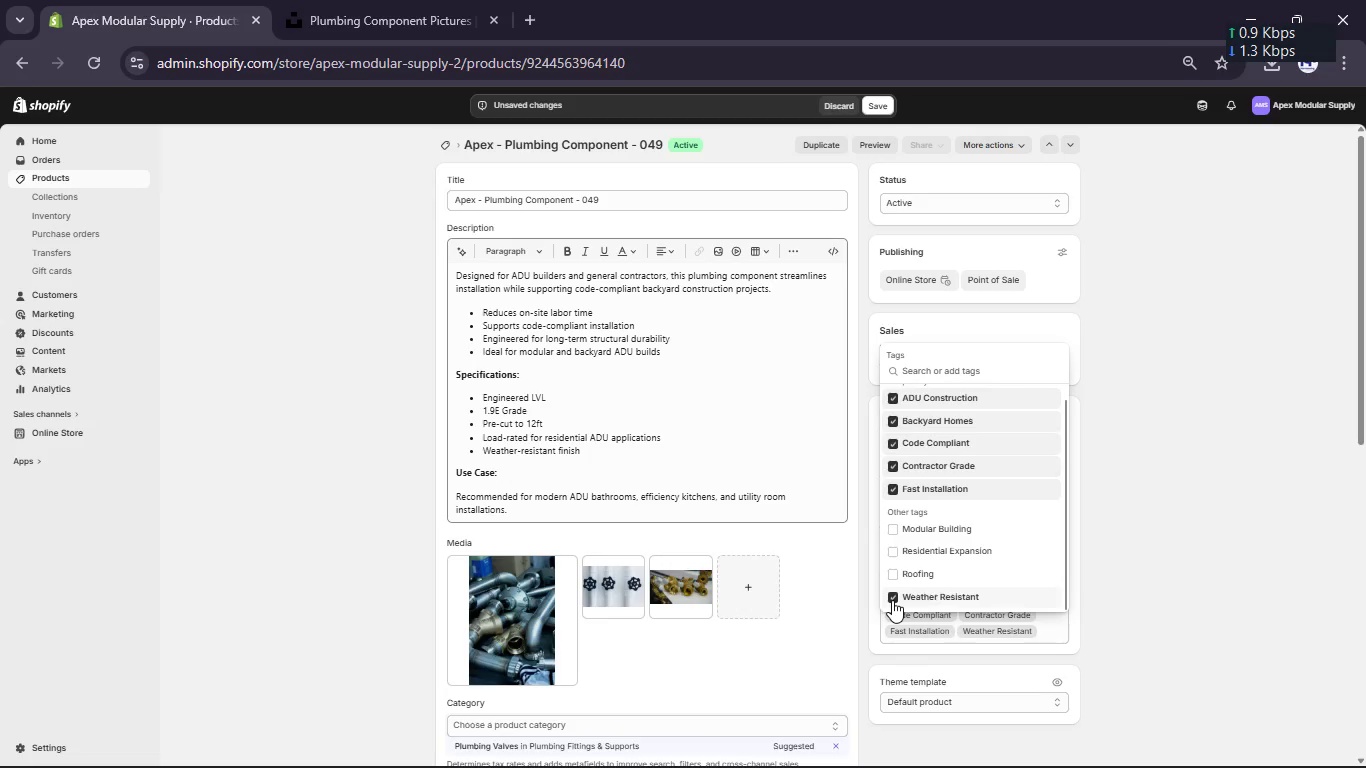 
left_click([890, 527])
 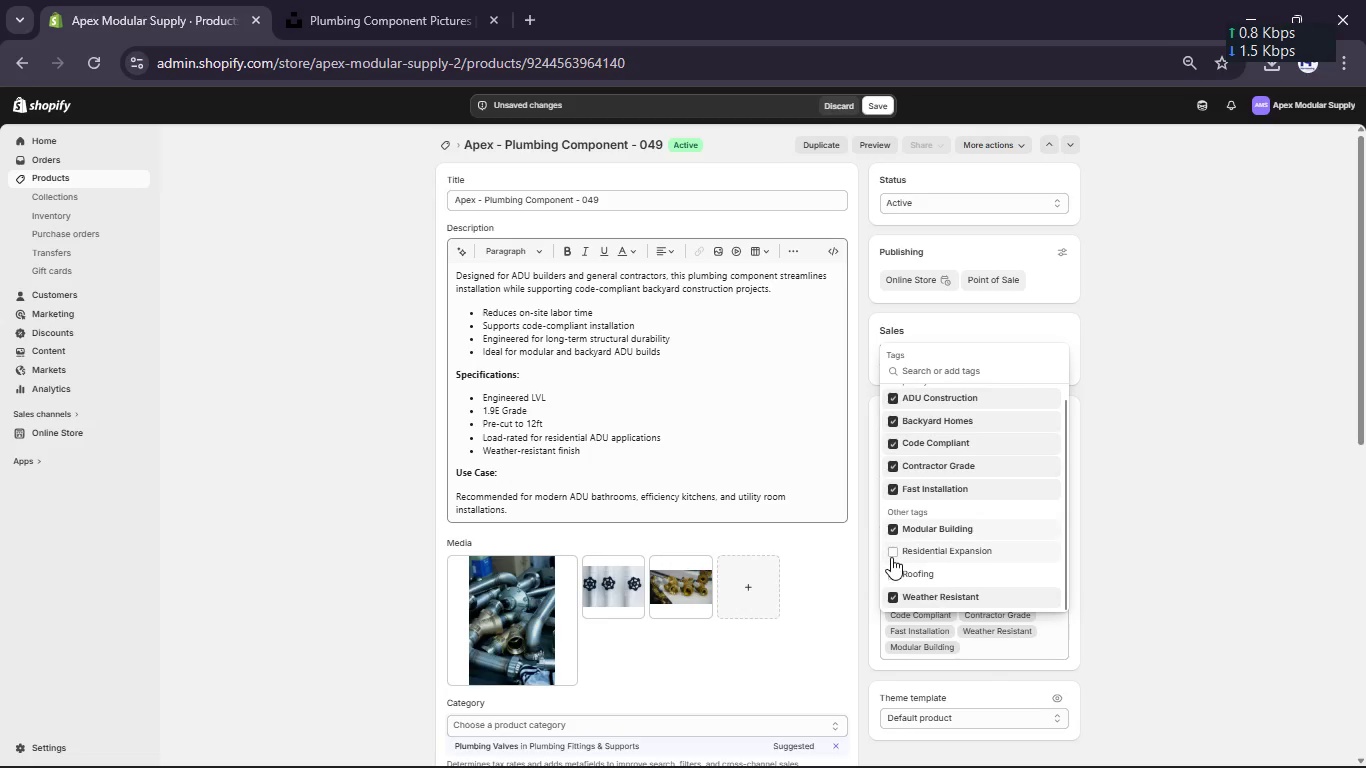 
left_click([895, 557])
 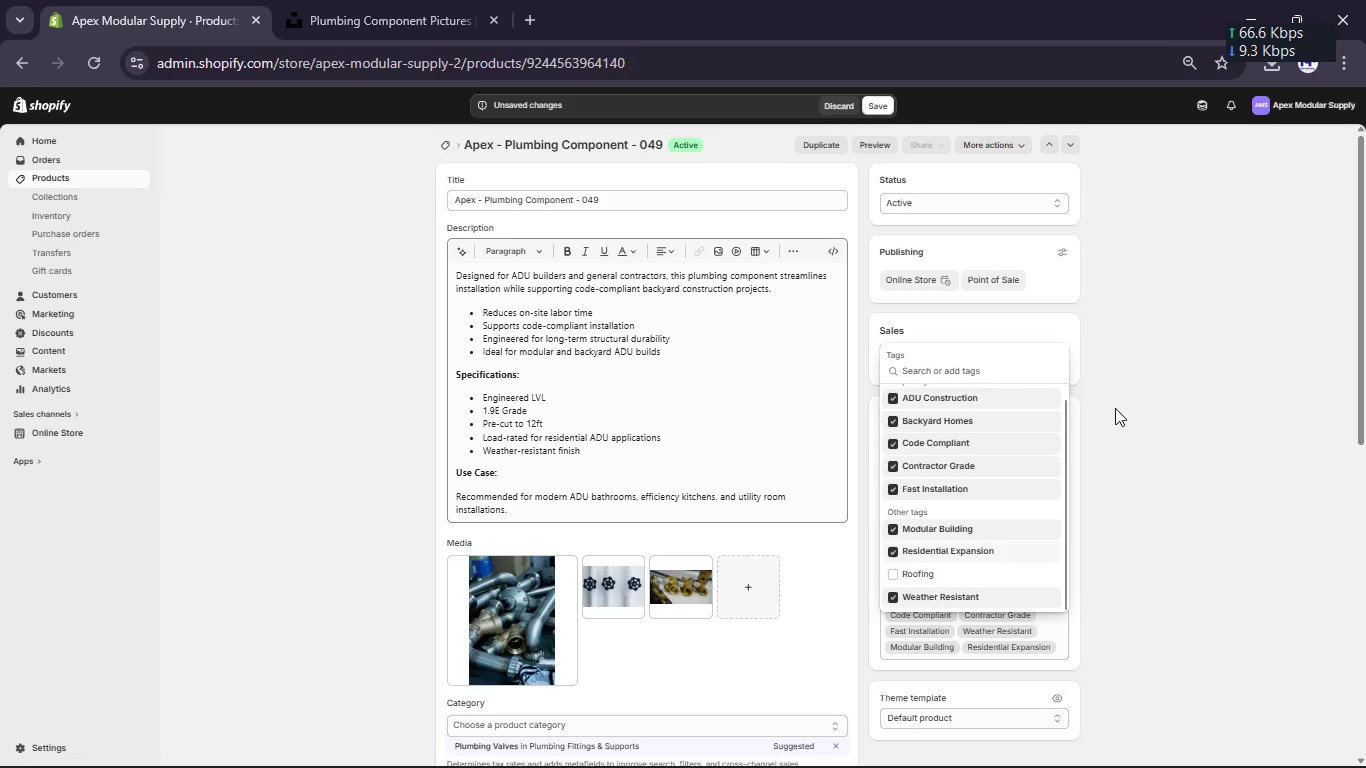 
left_click([1122, 422])
 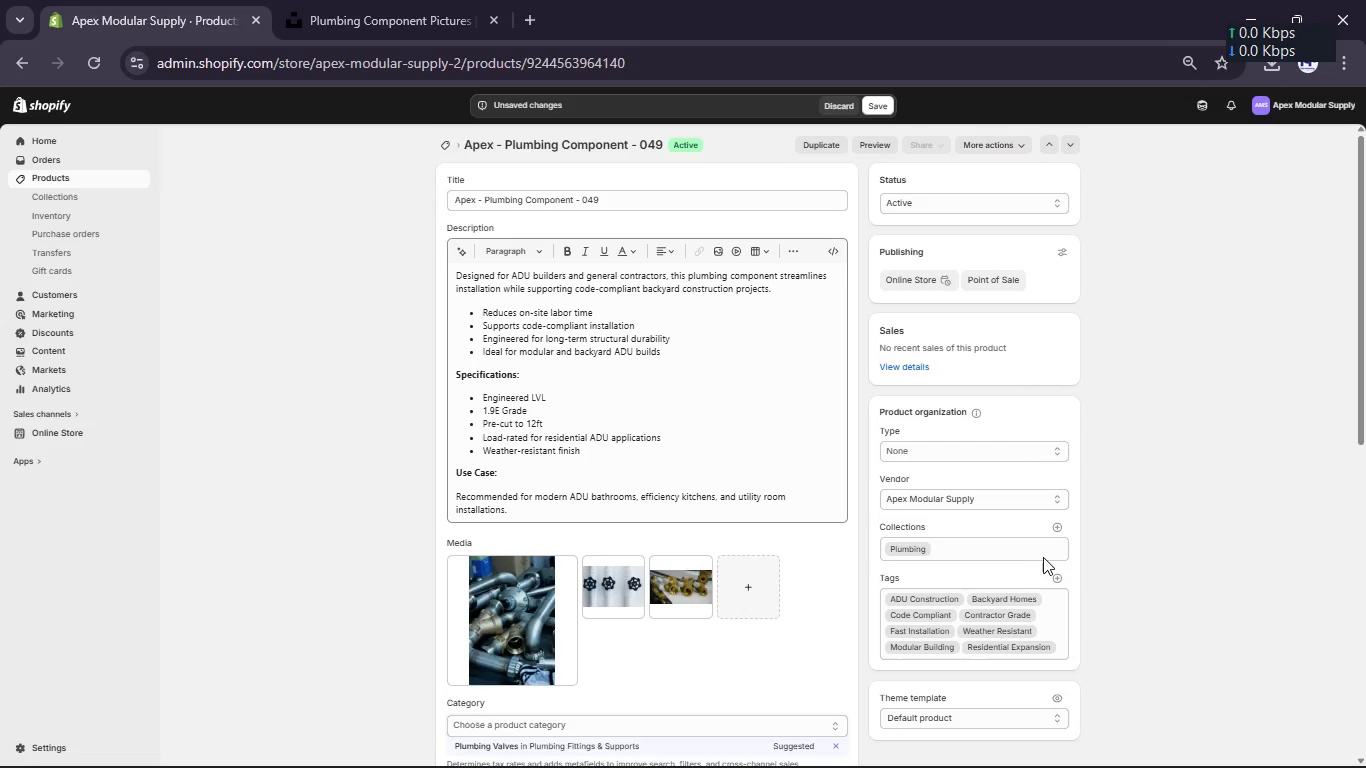 
left_click([1052, 575])
 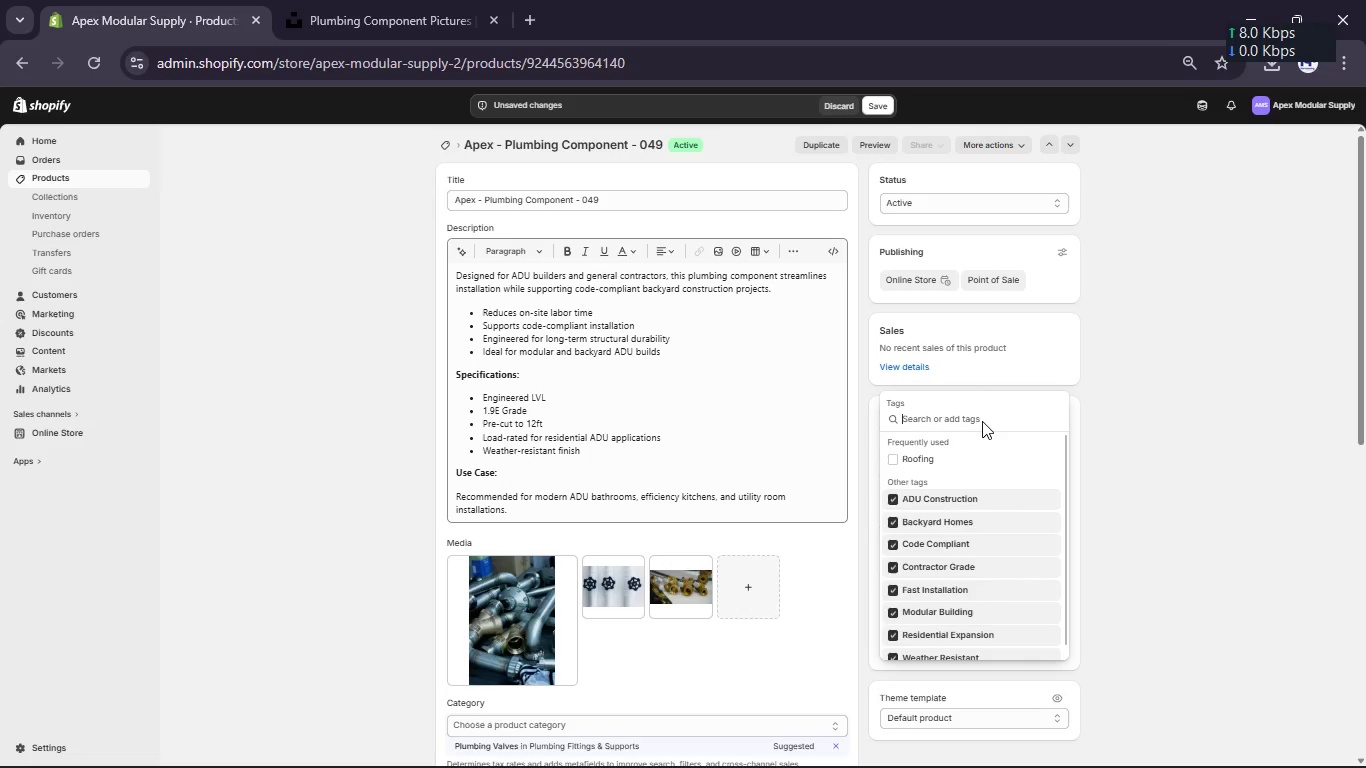 
type(Plumbing)
 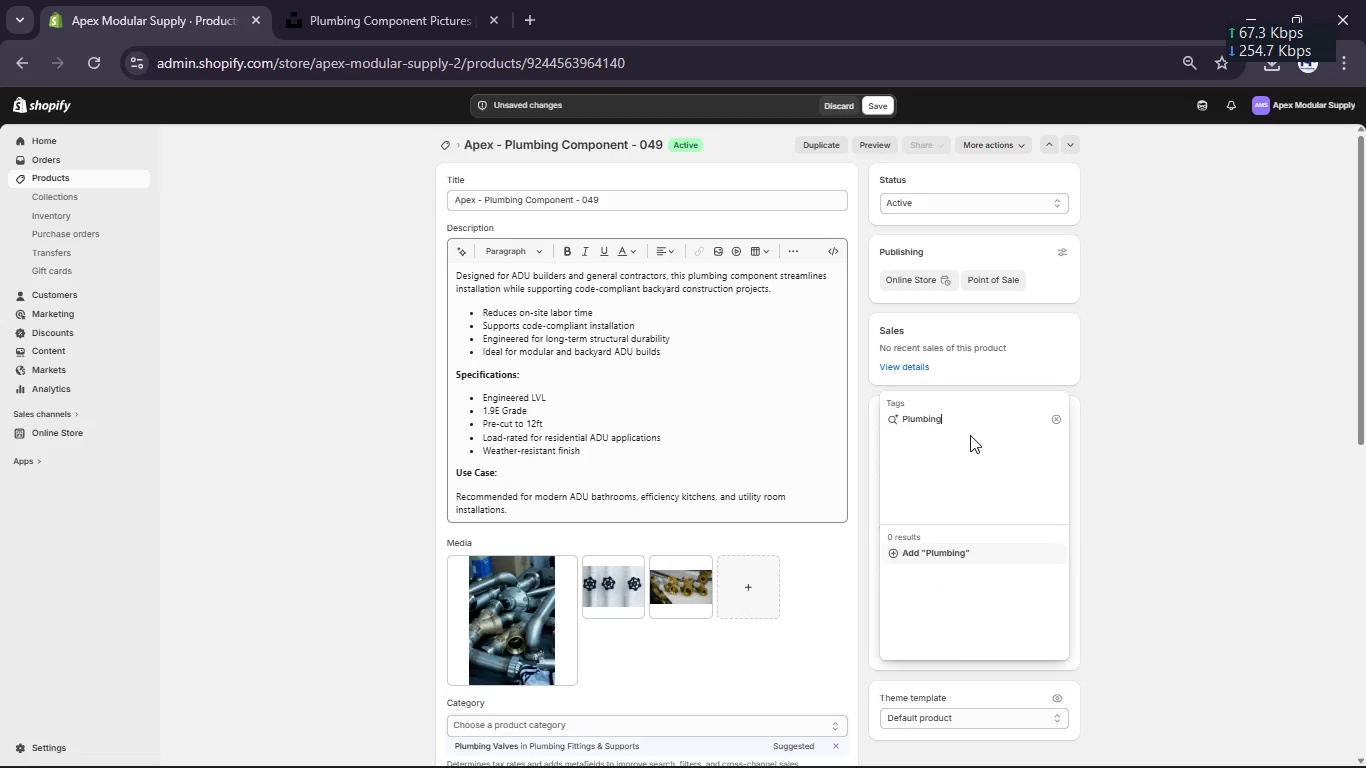 
key(Enter)
 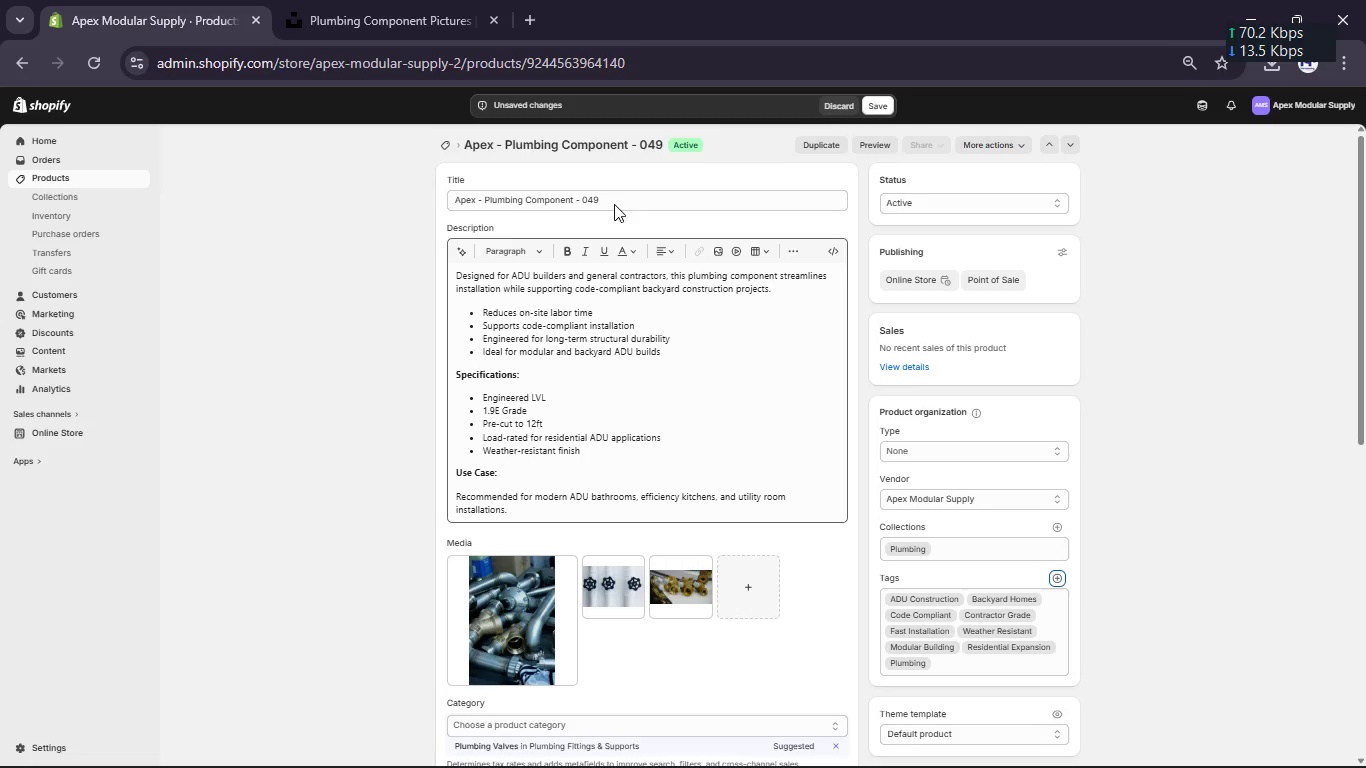 
left_click([608, 200])
 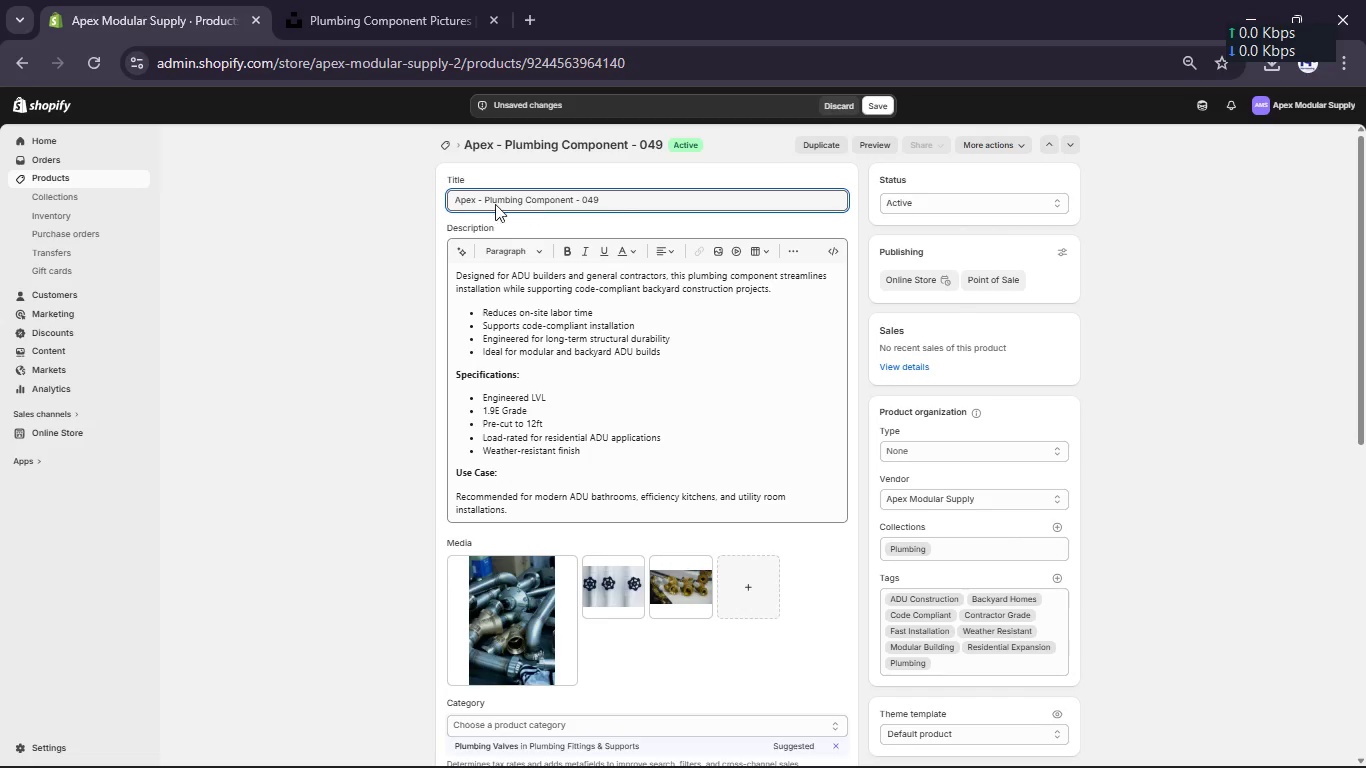 
wait(5.41)
 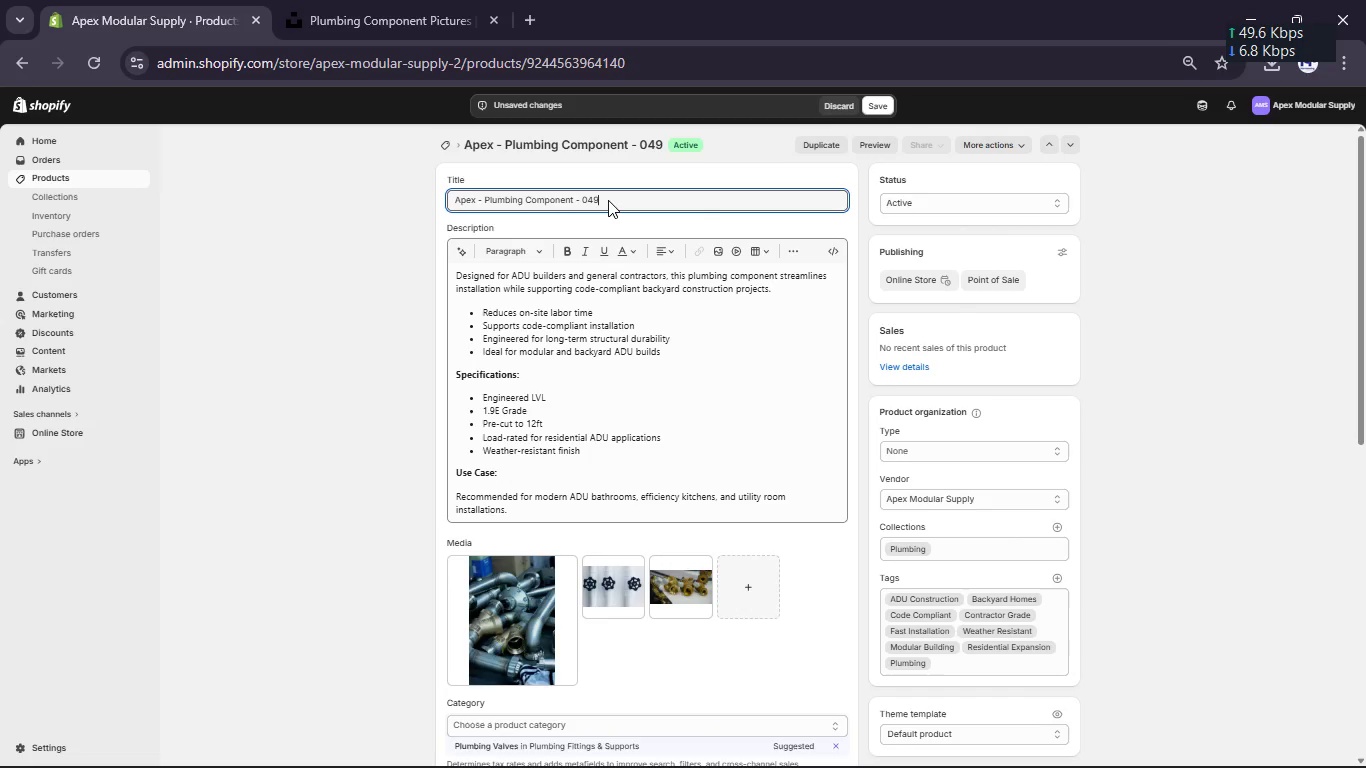 
left_click([474, 202])
 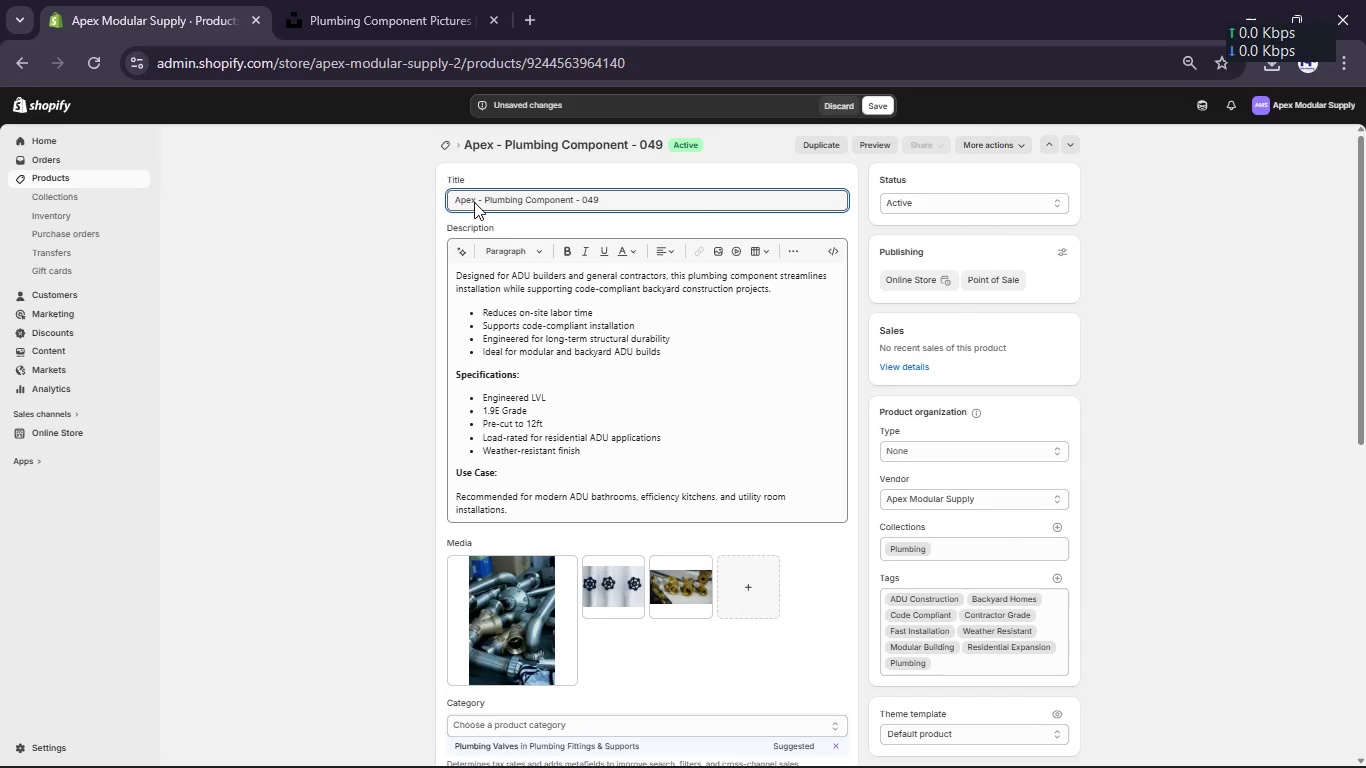 
type( Modular)
 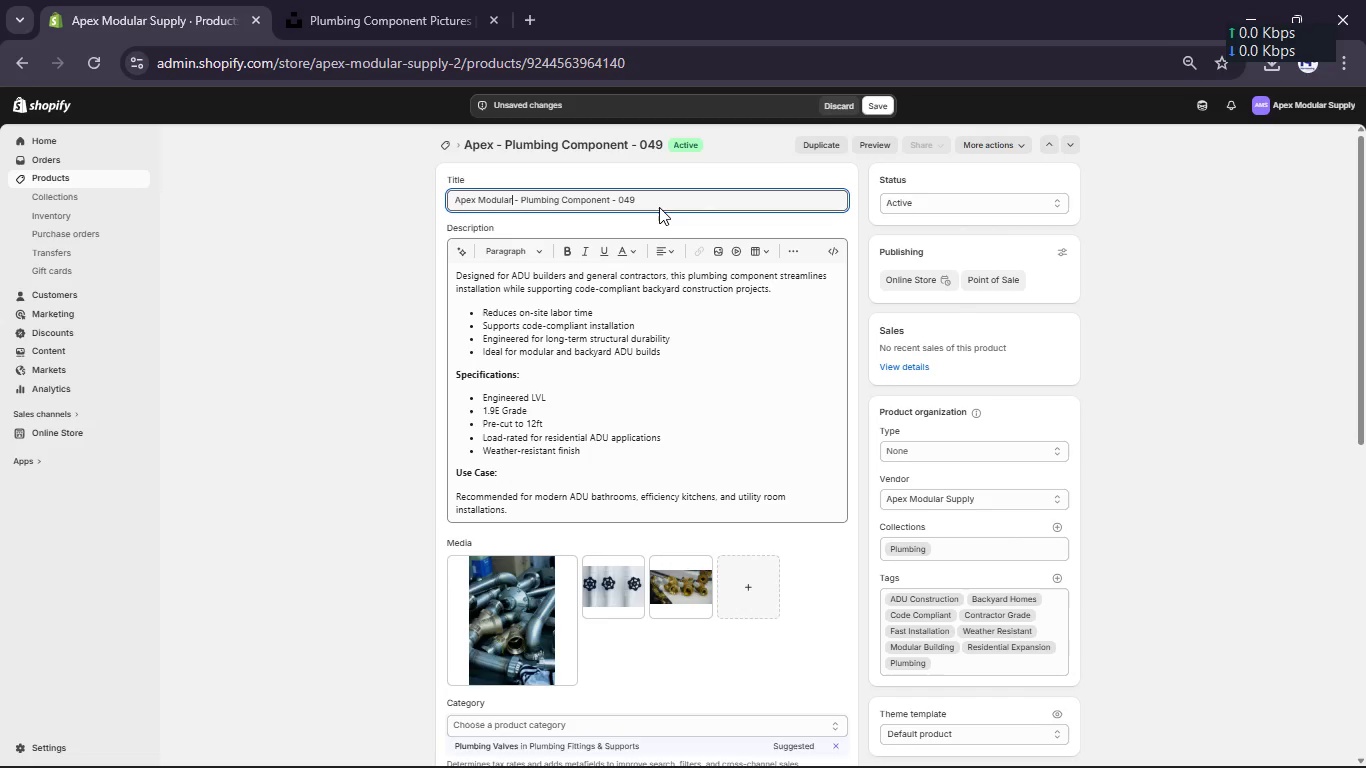 
scroll: coordinate [624, 346], scroll_direction: down, amount: 6.0
 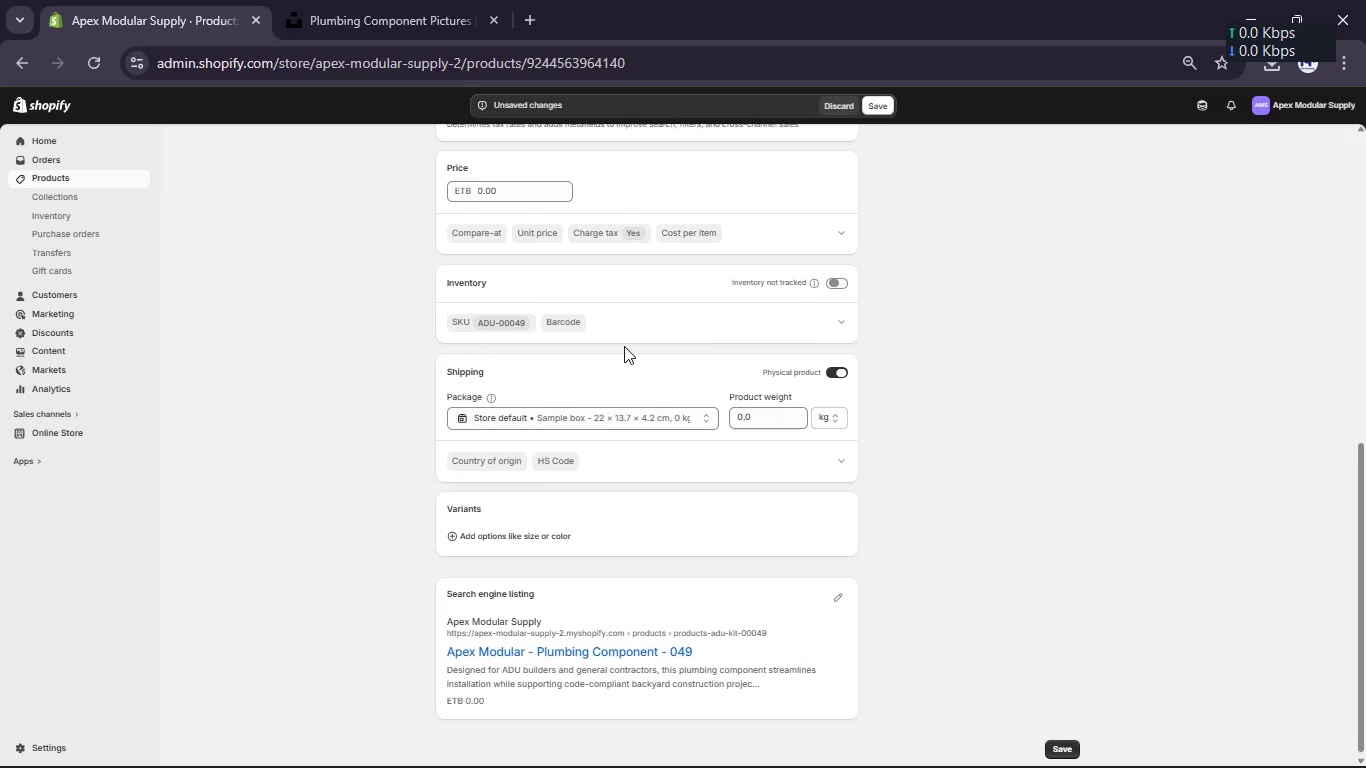 
scroll: coordinate [624, 346], scroll_direction: none, amount: 0.0
 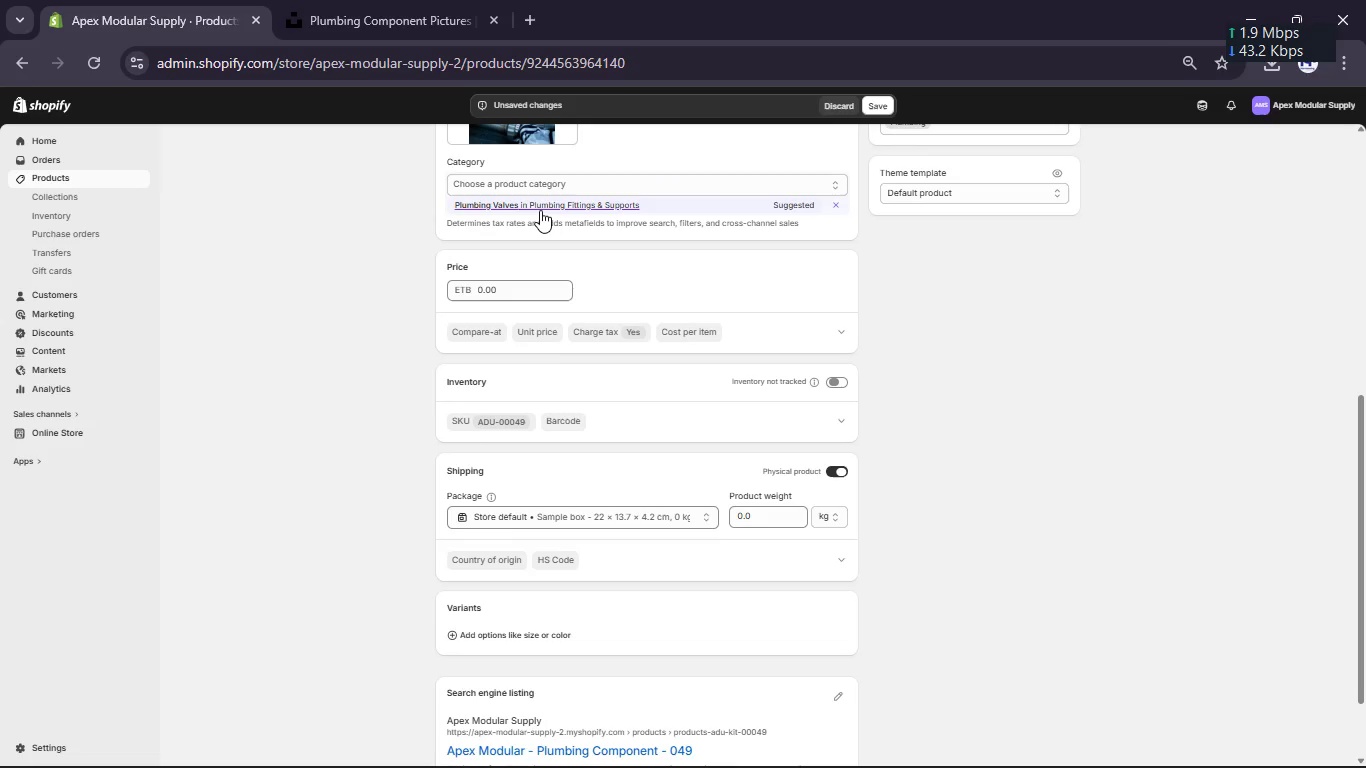 
left_click([540, 210])
 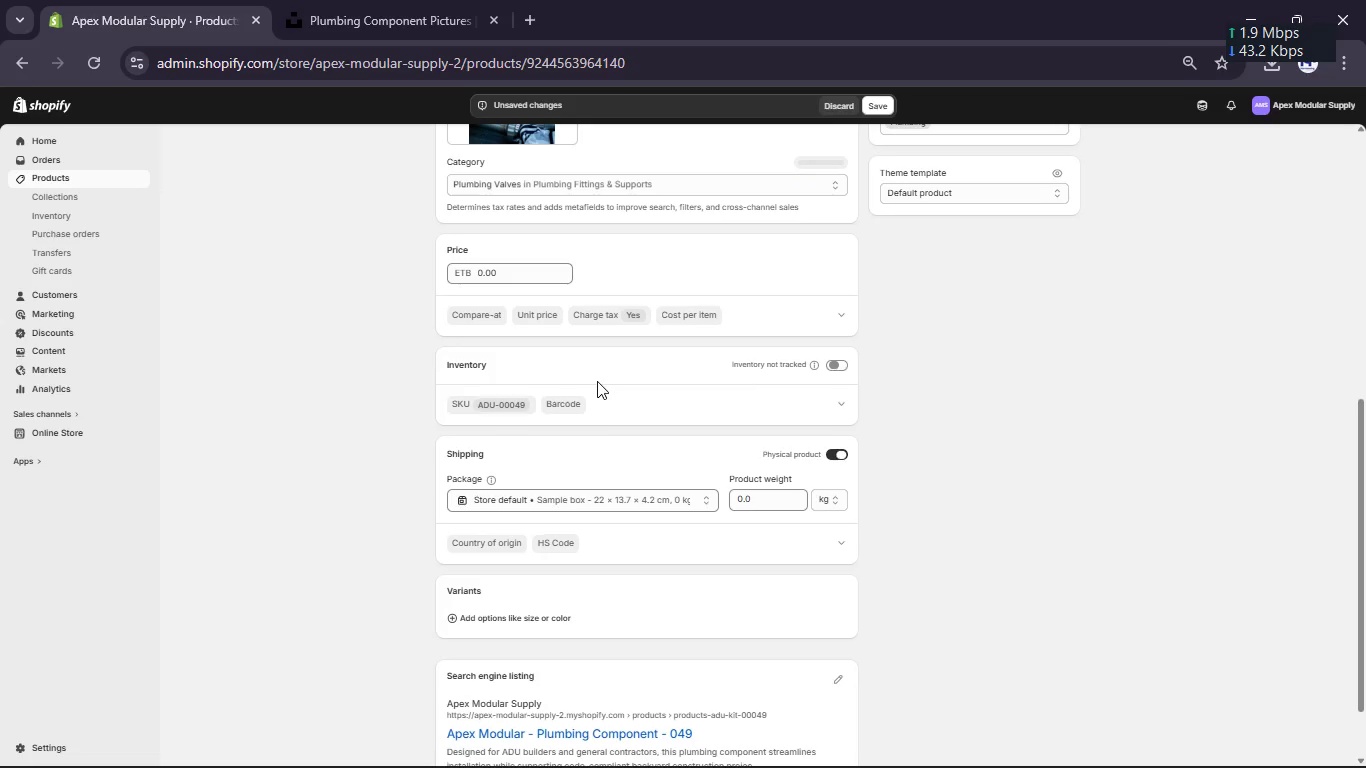 
scroll: coordinate [828, 654], scroll_direction: down, amount: 13.0
 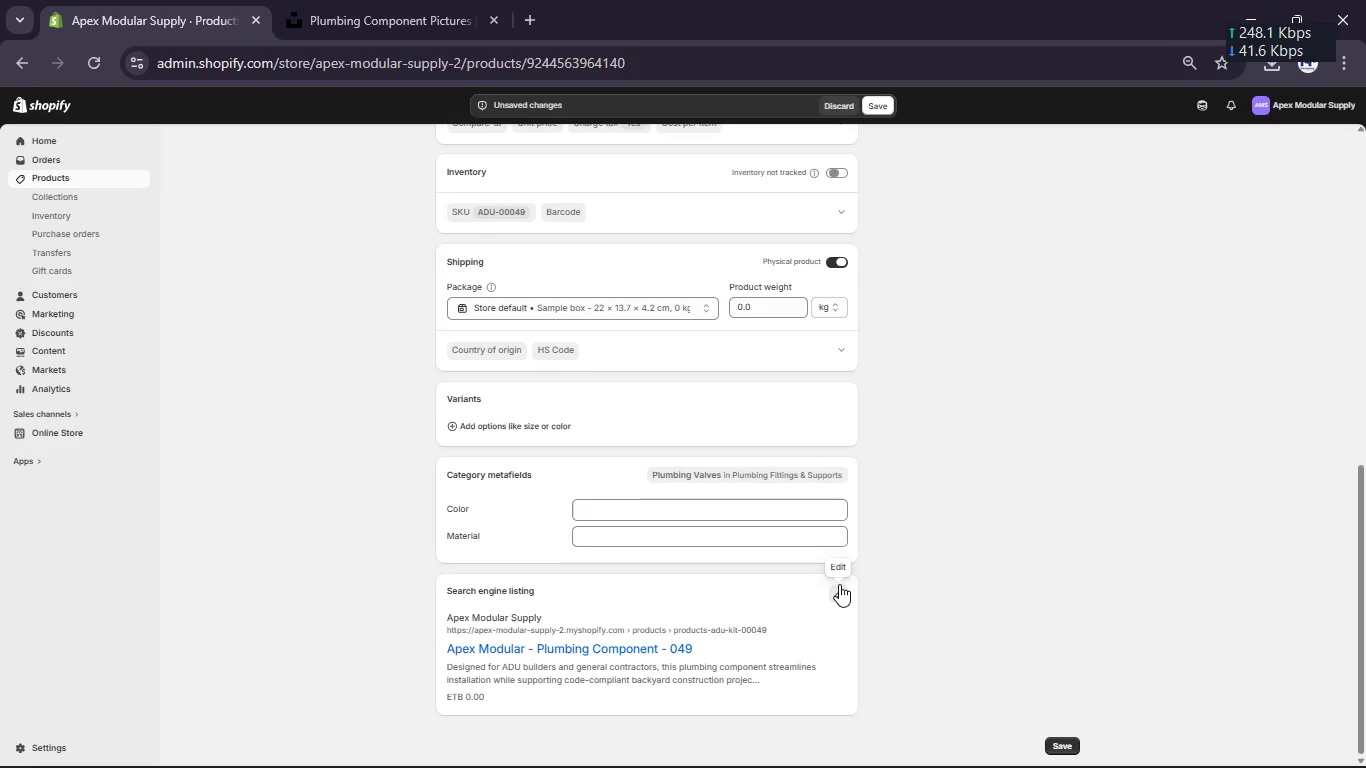 
left_click([839, 584])
 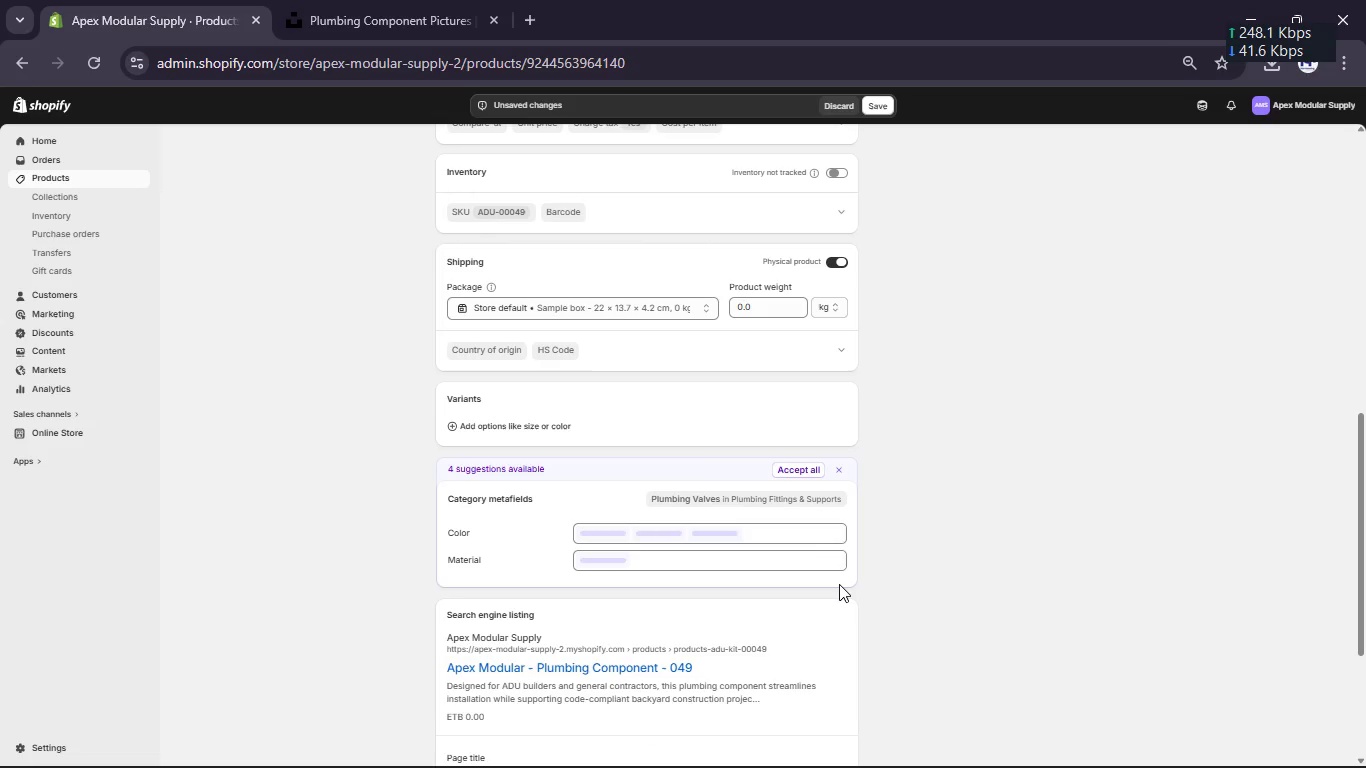 
scroll: coordinate [839, 584], scroll_direction: down, amount: 14.0
 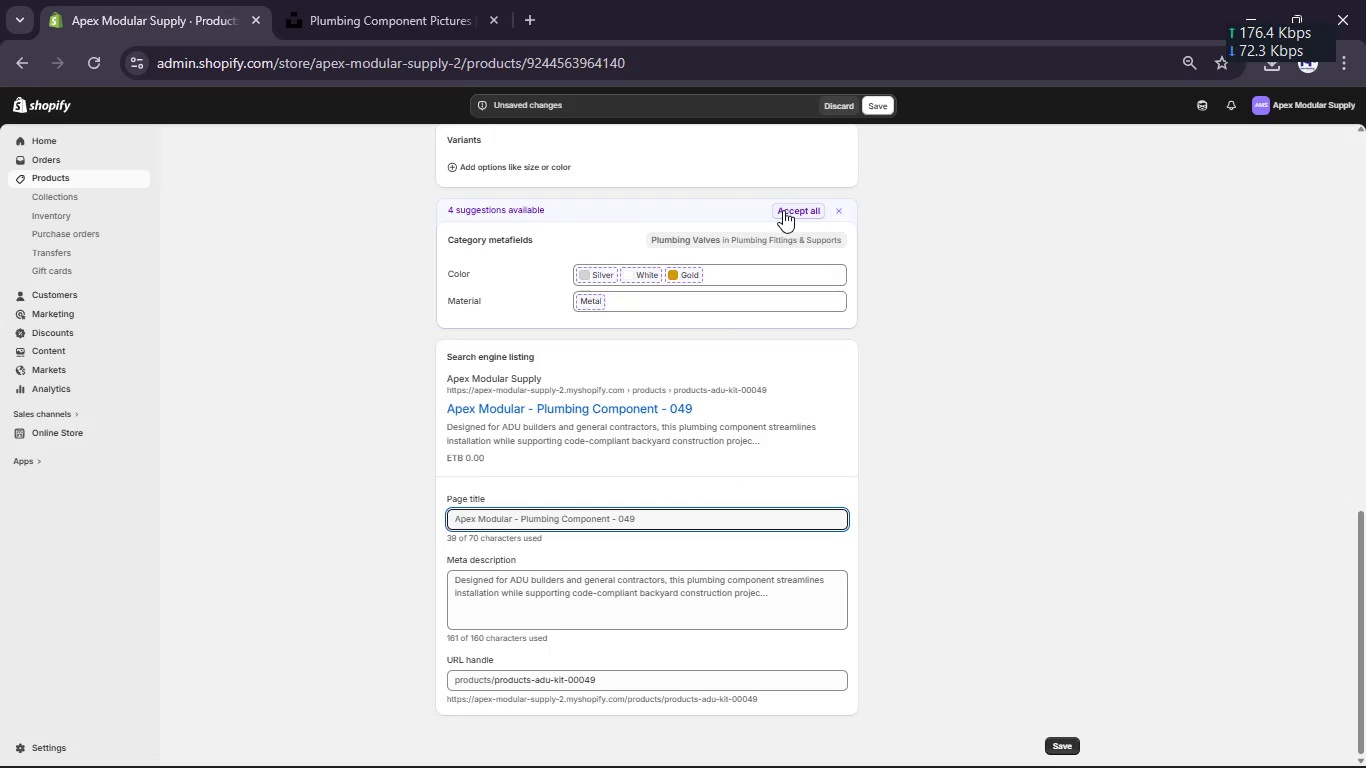 
left_click([783, 213])
 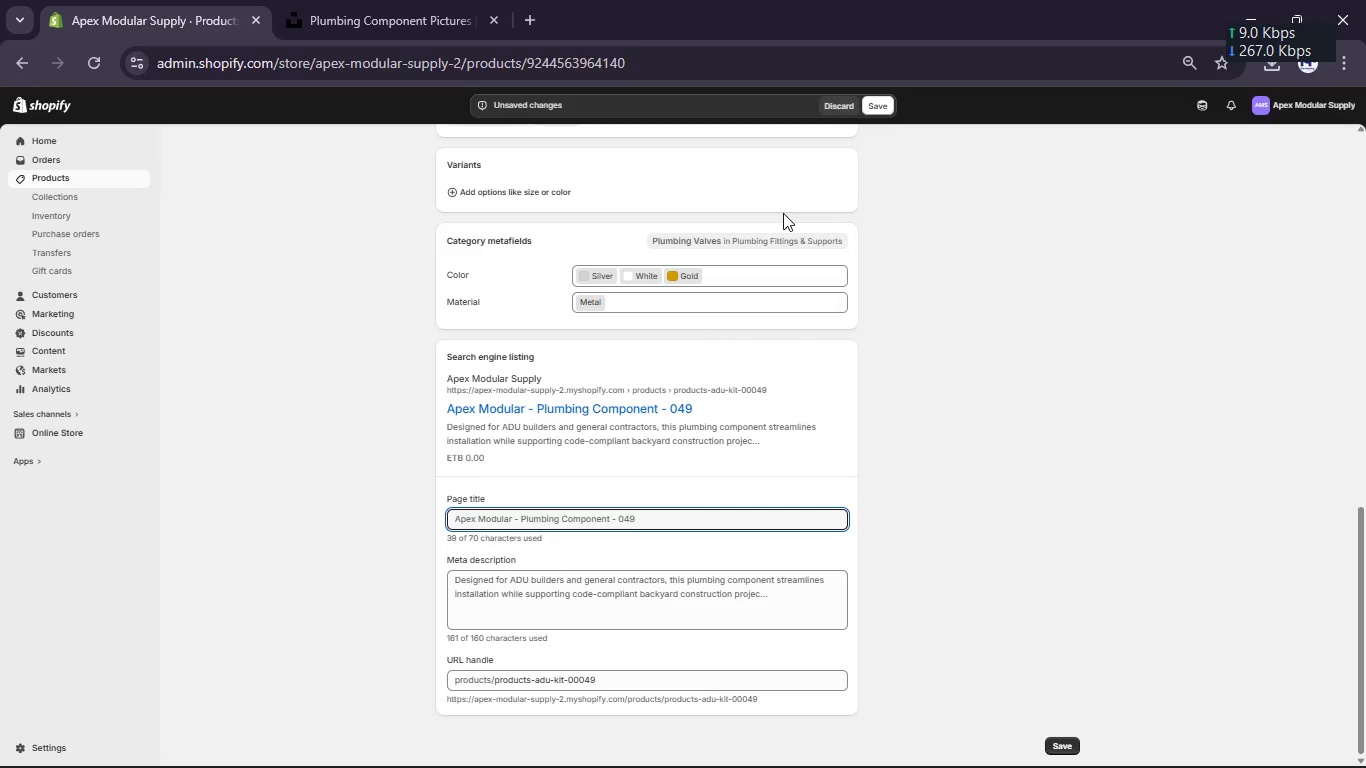 
wait(10.98)
 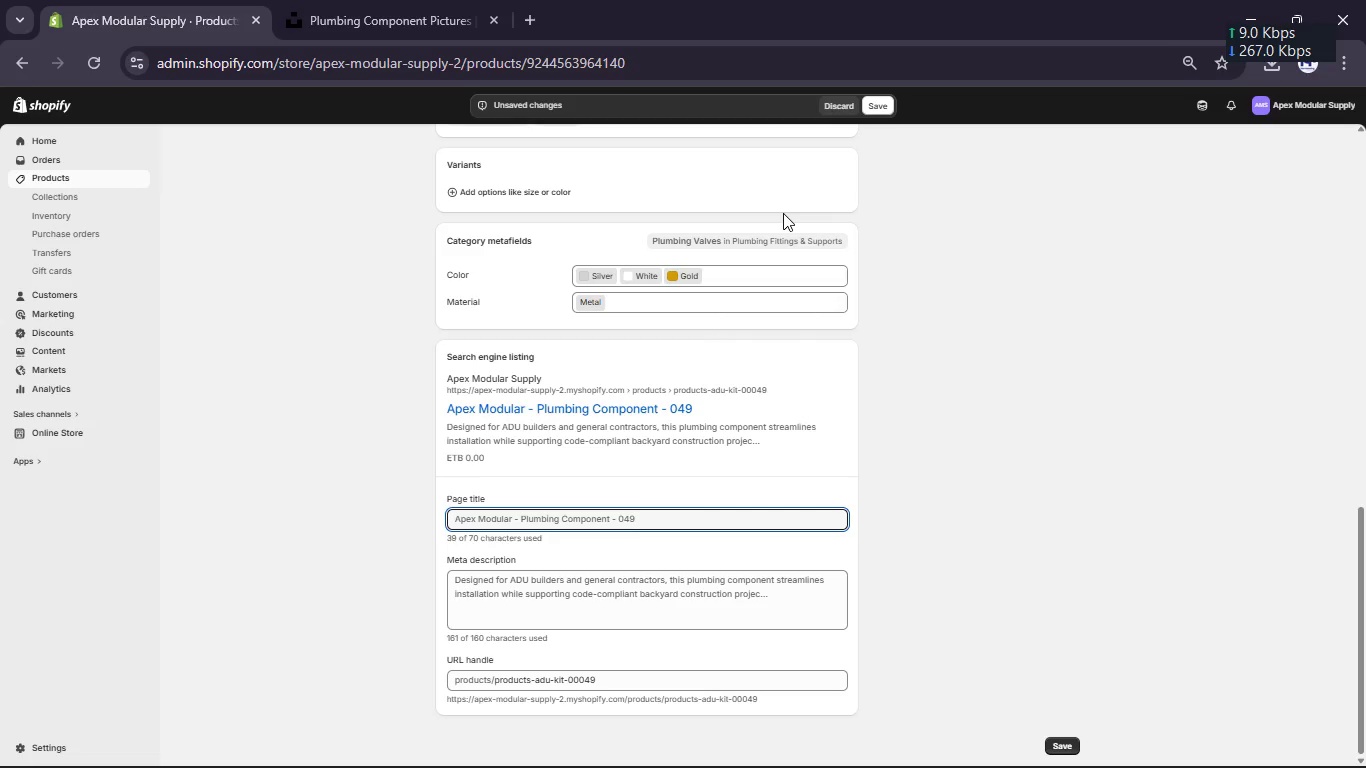 
left_click_drag(start_coordinate=[517, 518], to_coordinate=[424, 528])
 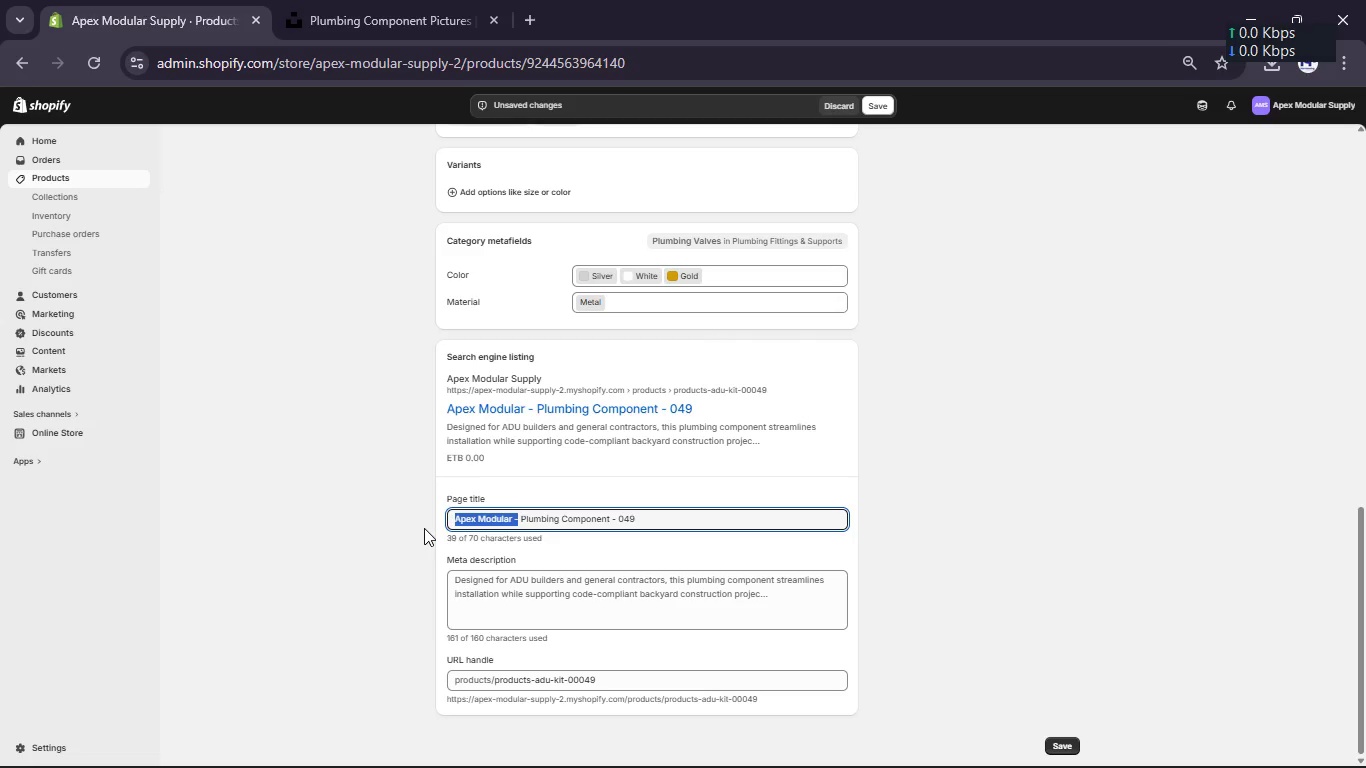 
key(Control+X)
 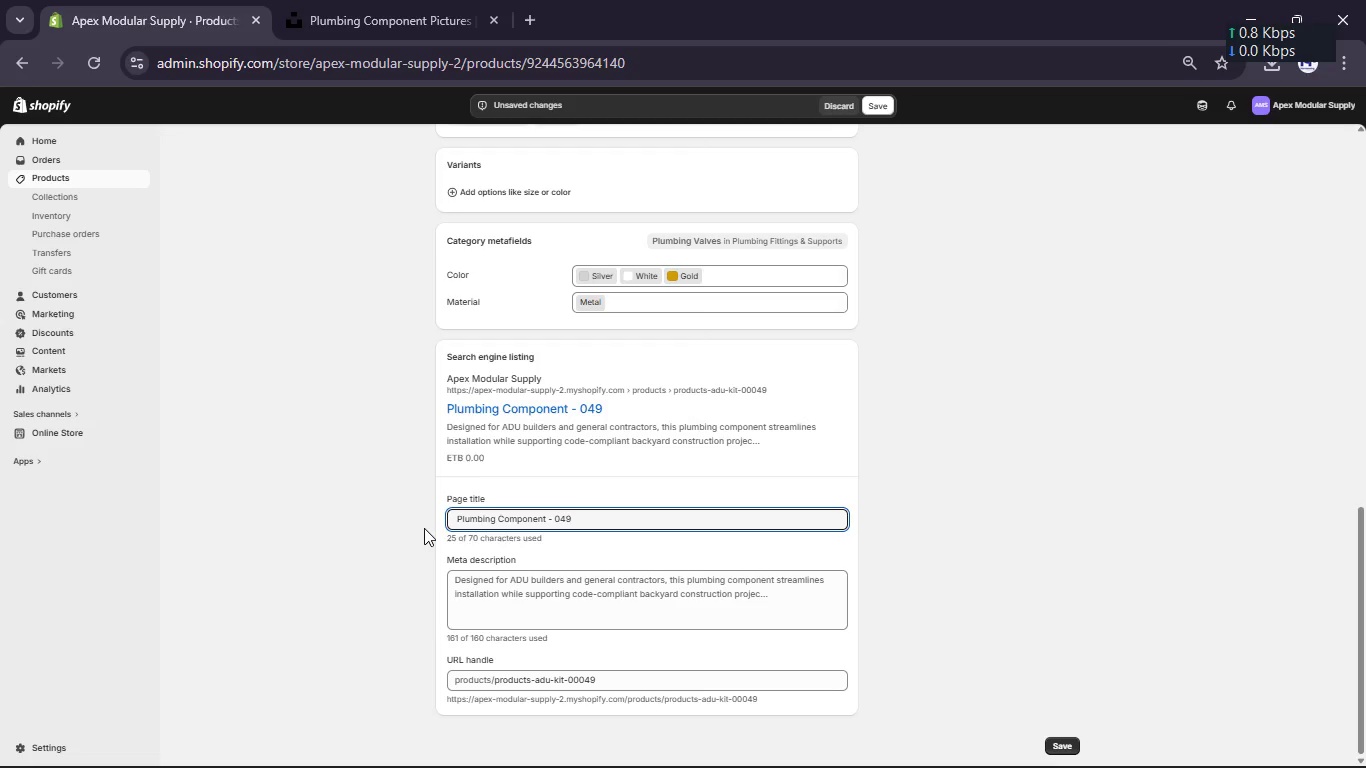 
type(ADU)
 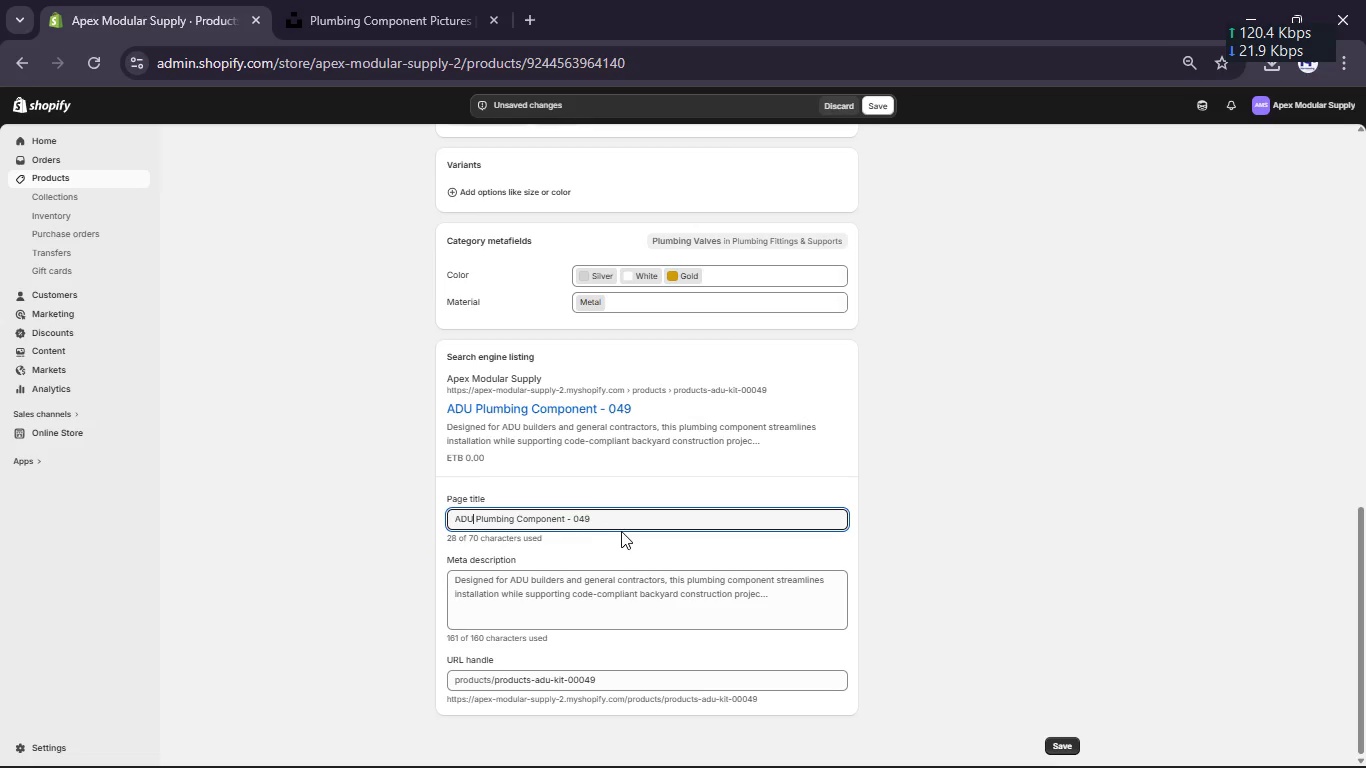 
left_click([612, 519])
 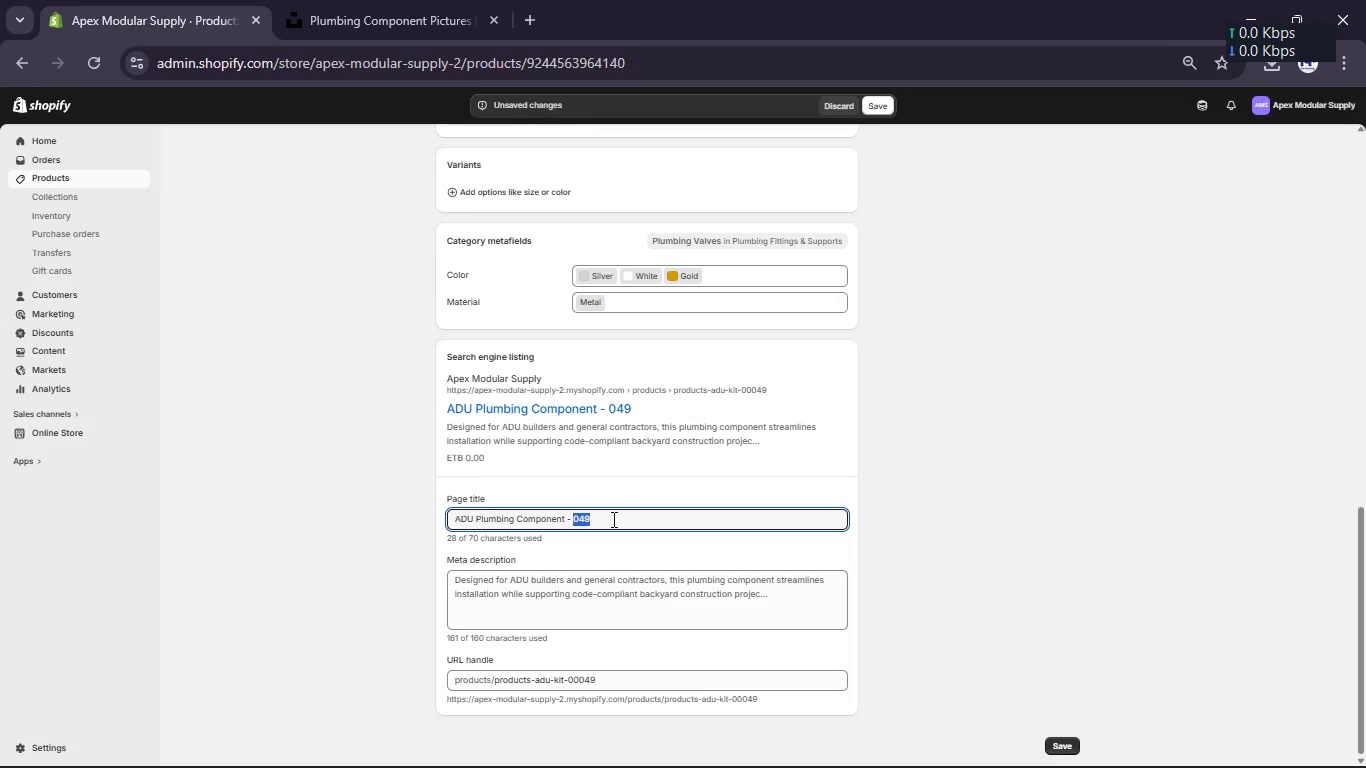 
left_click_drag(start_coordinate=[612, 519], to_coordinate=[580, 516])
 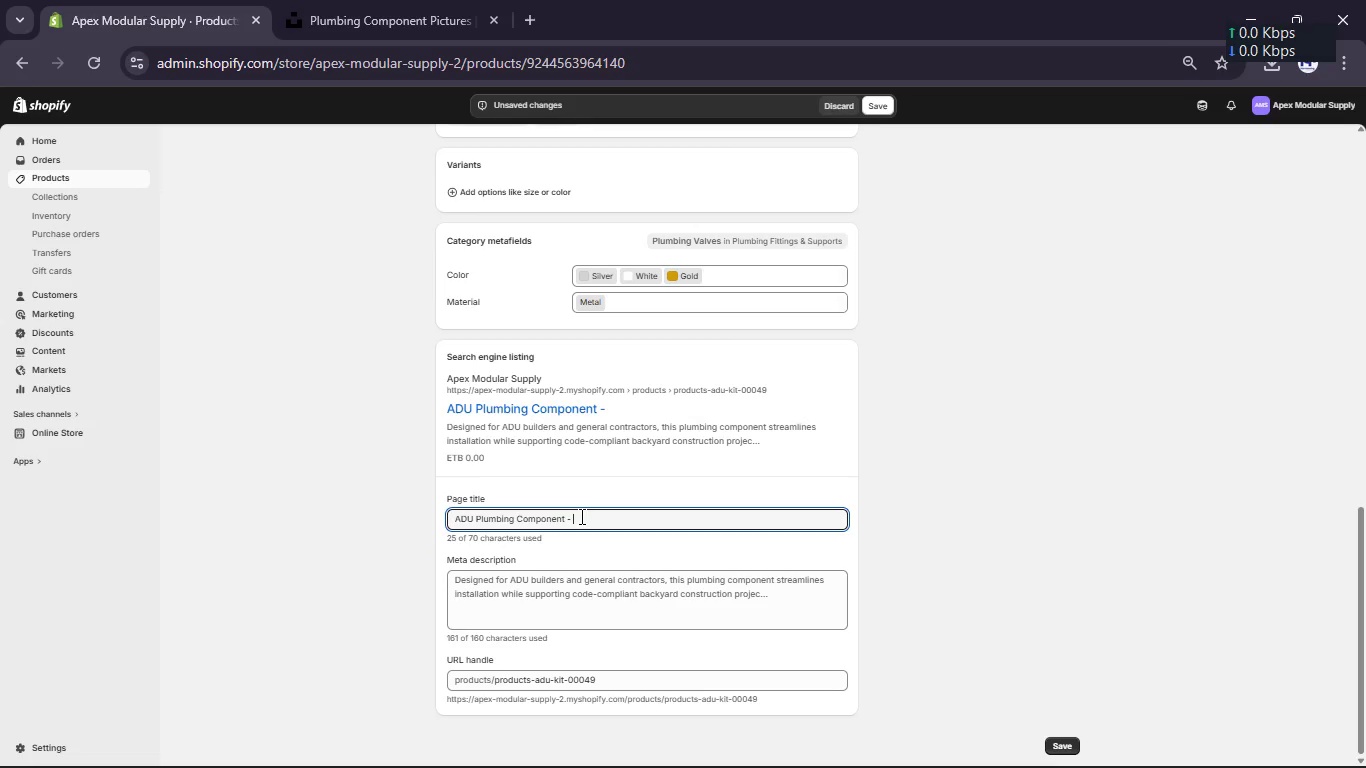 
key(Backspace)
 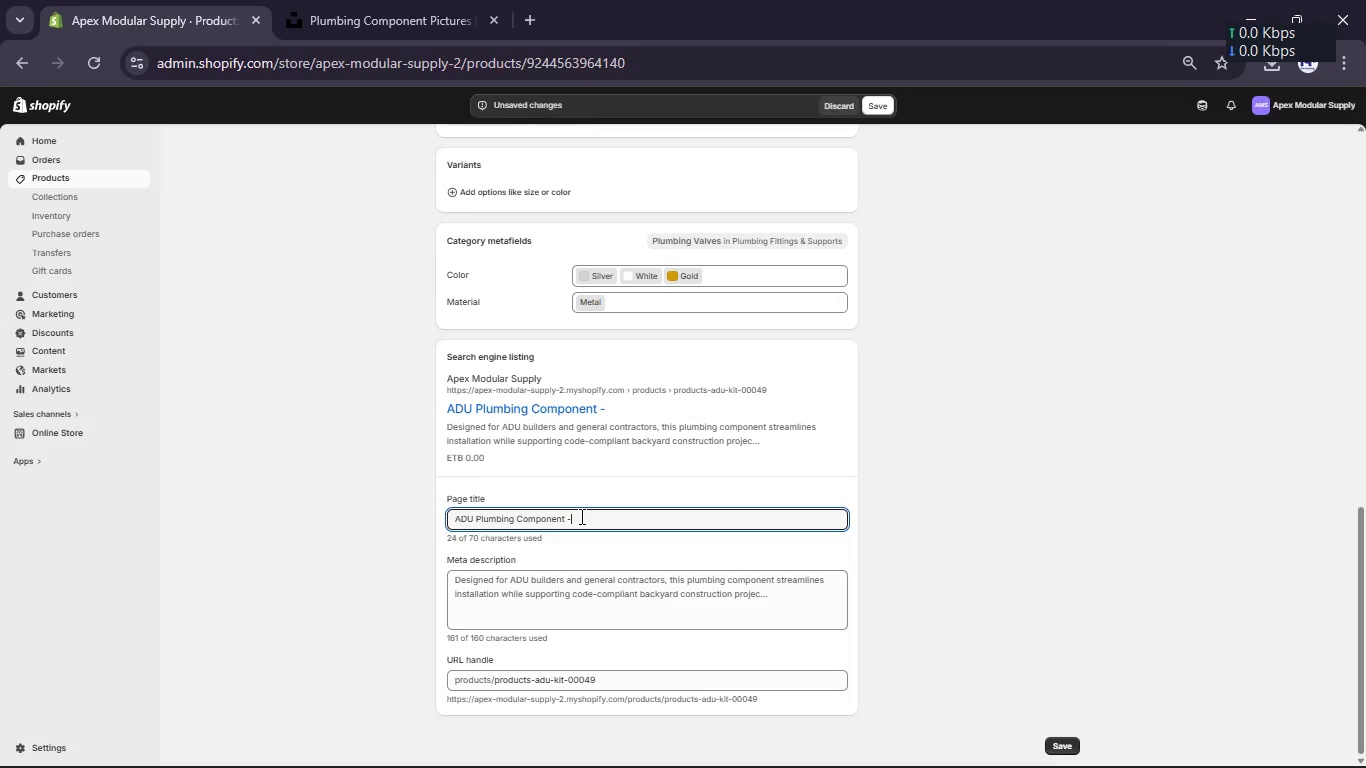 
key(Backspace)
 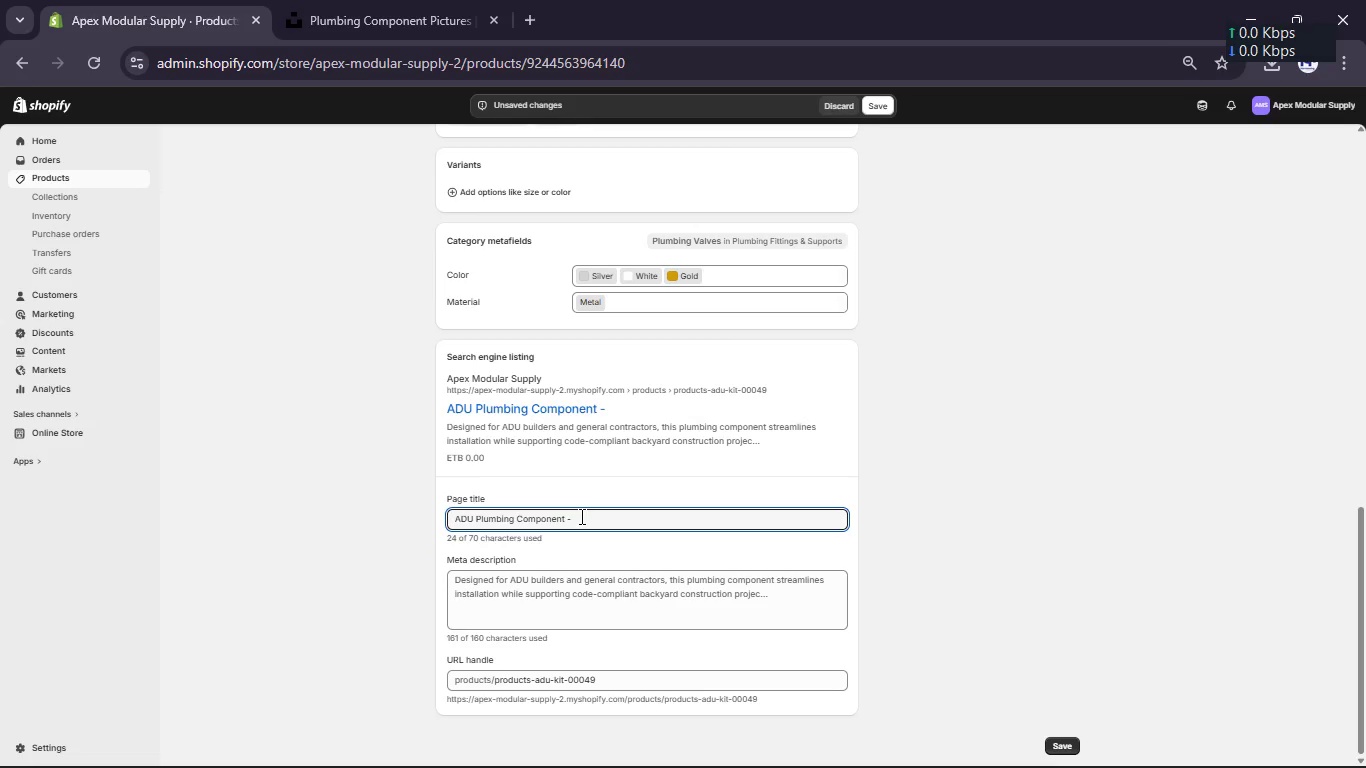 
key(Backspace)
 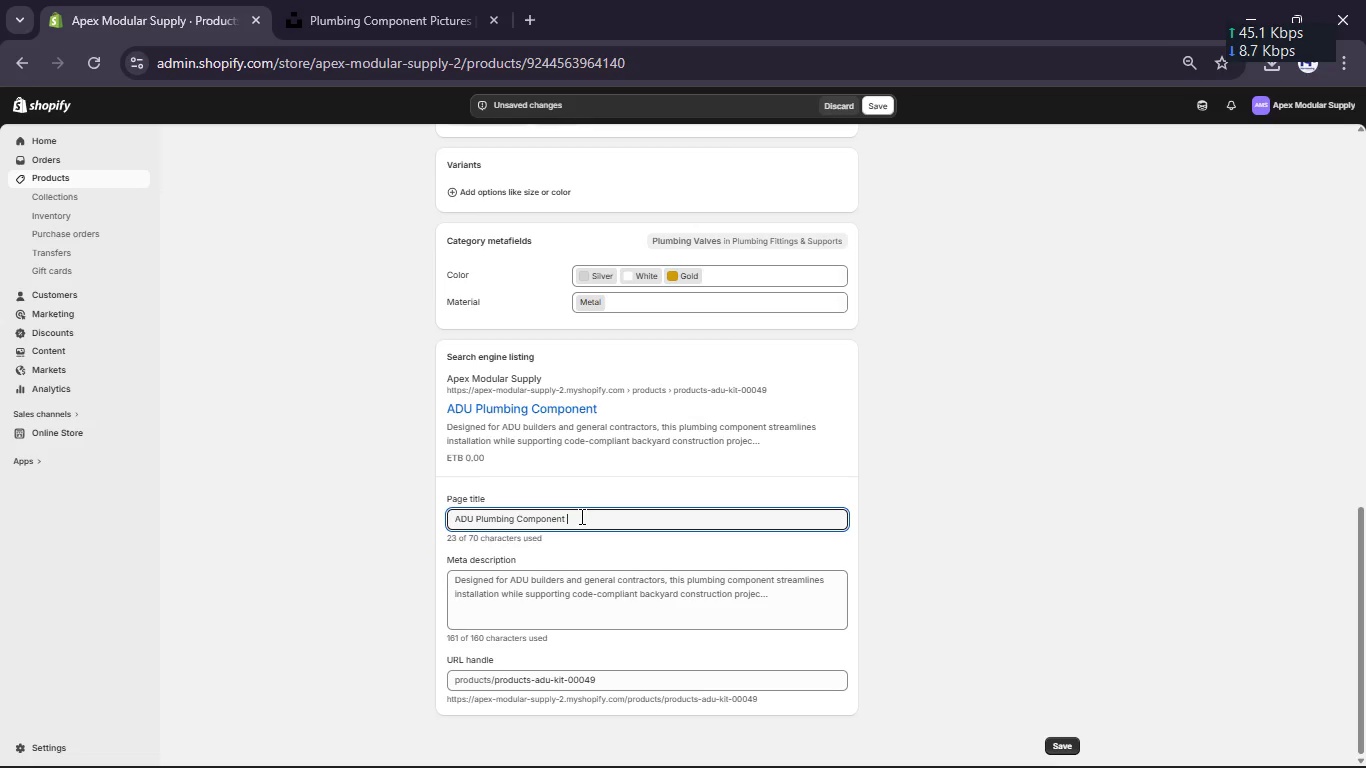 
key(Break)
 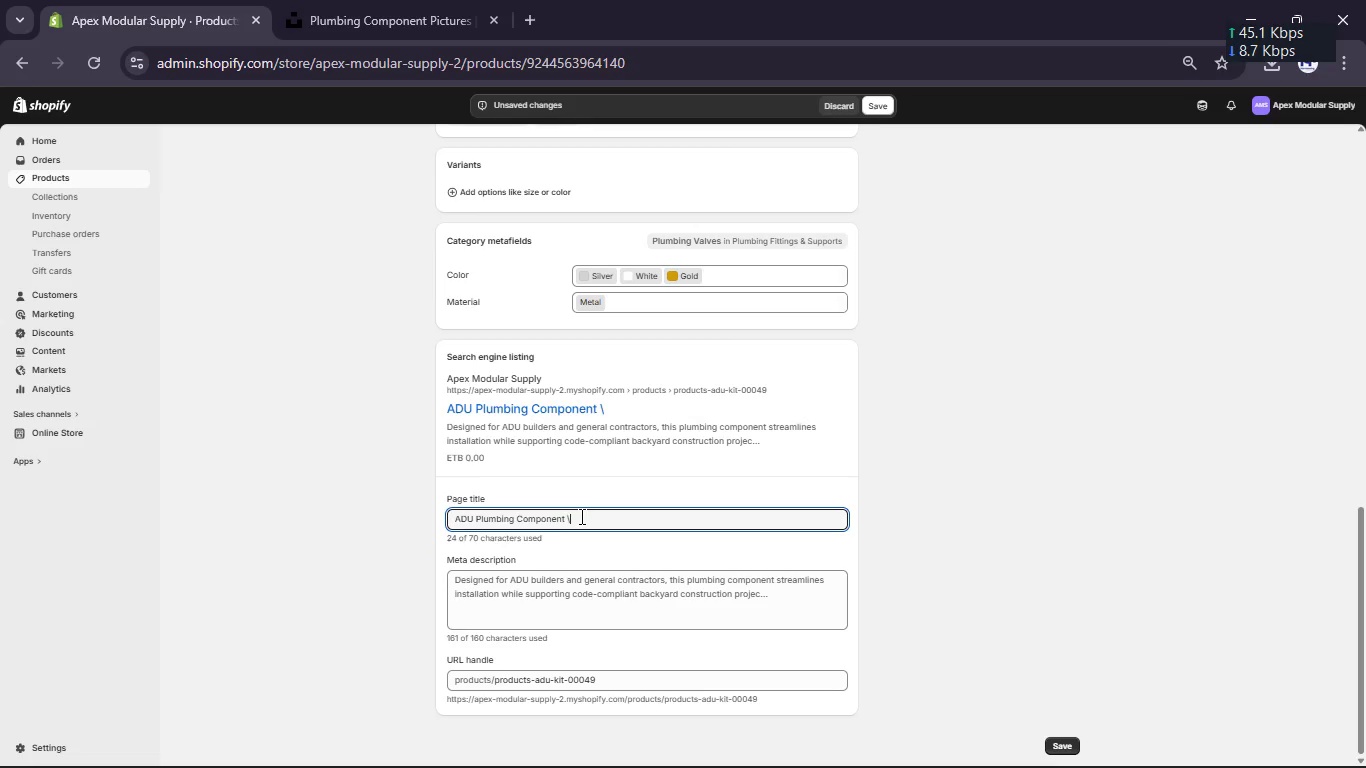 
key(Shift+ShiftLeft)
 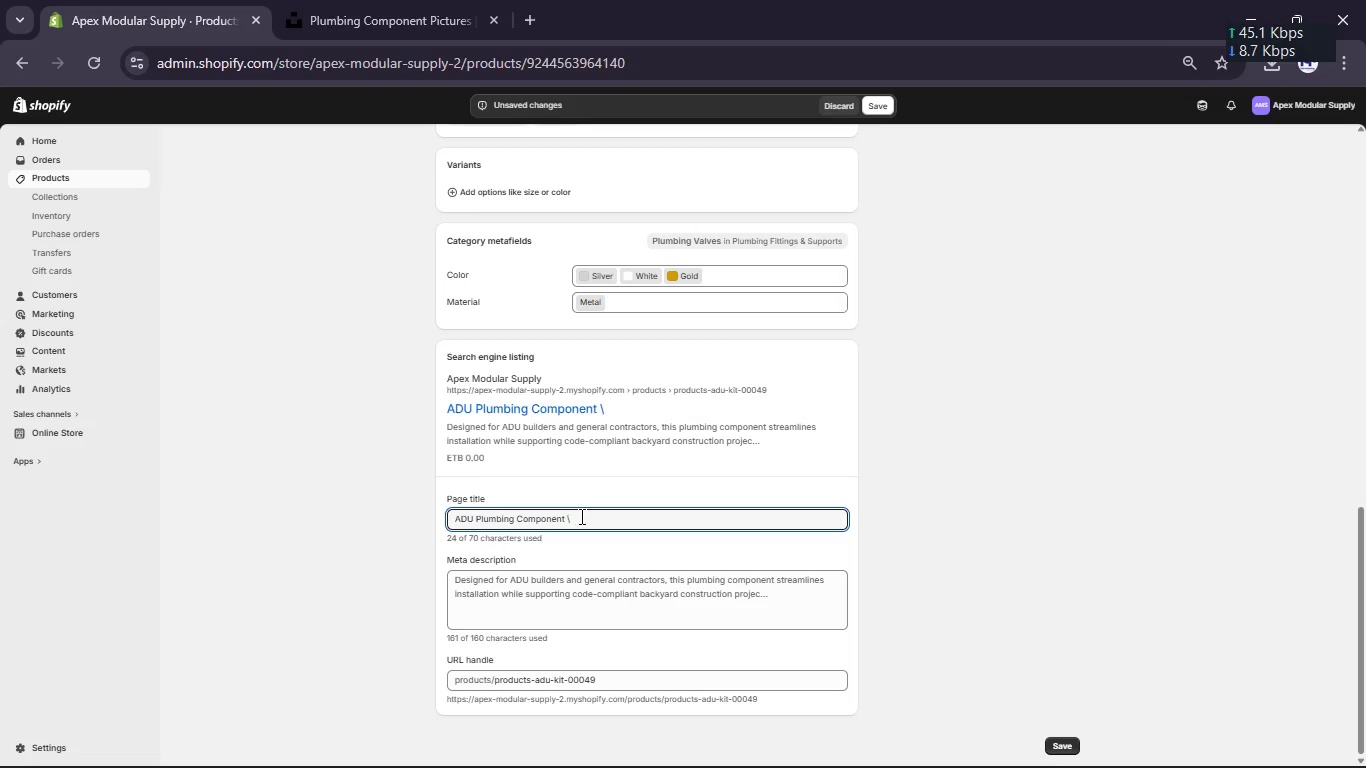 
key(Backspace)
 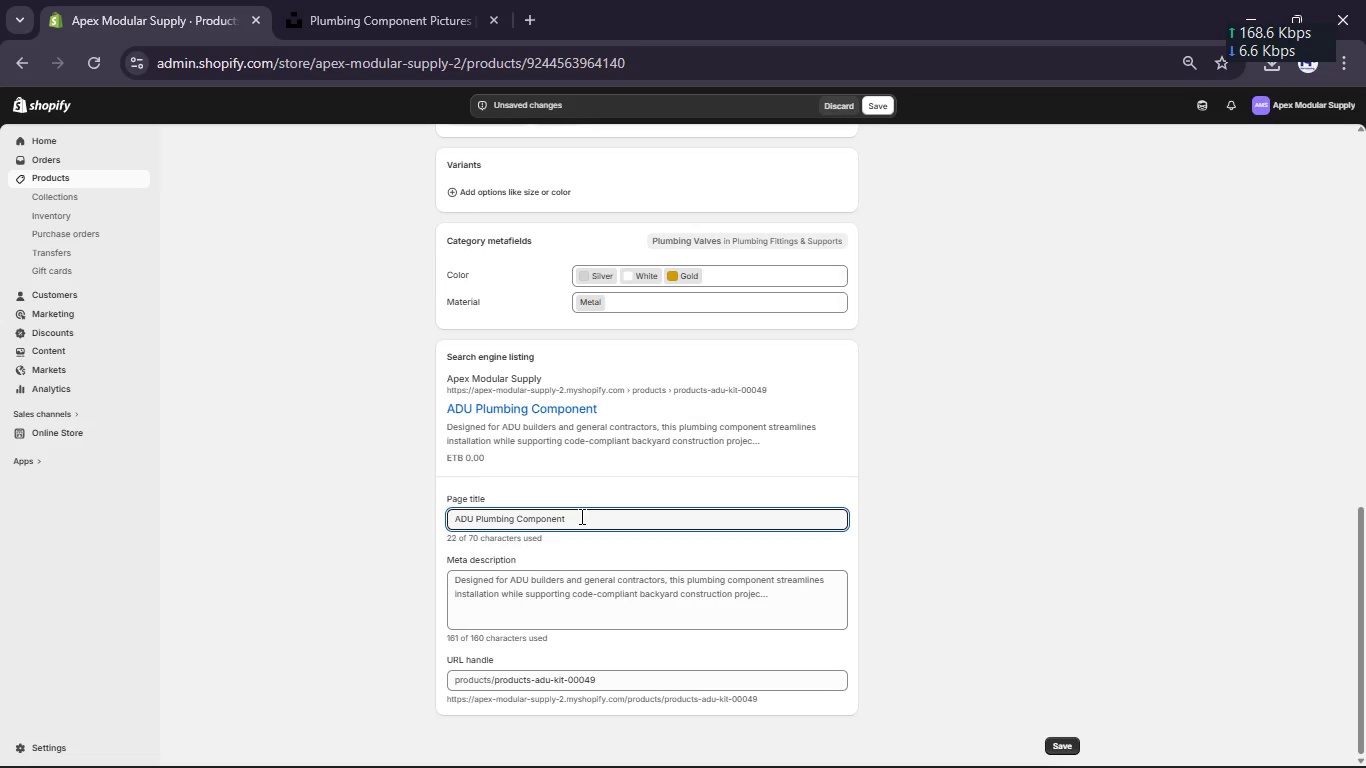 
key(Backspace)
 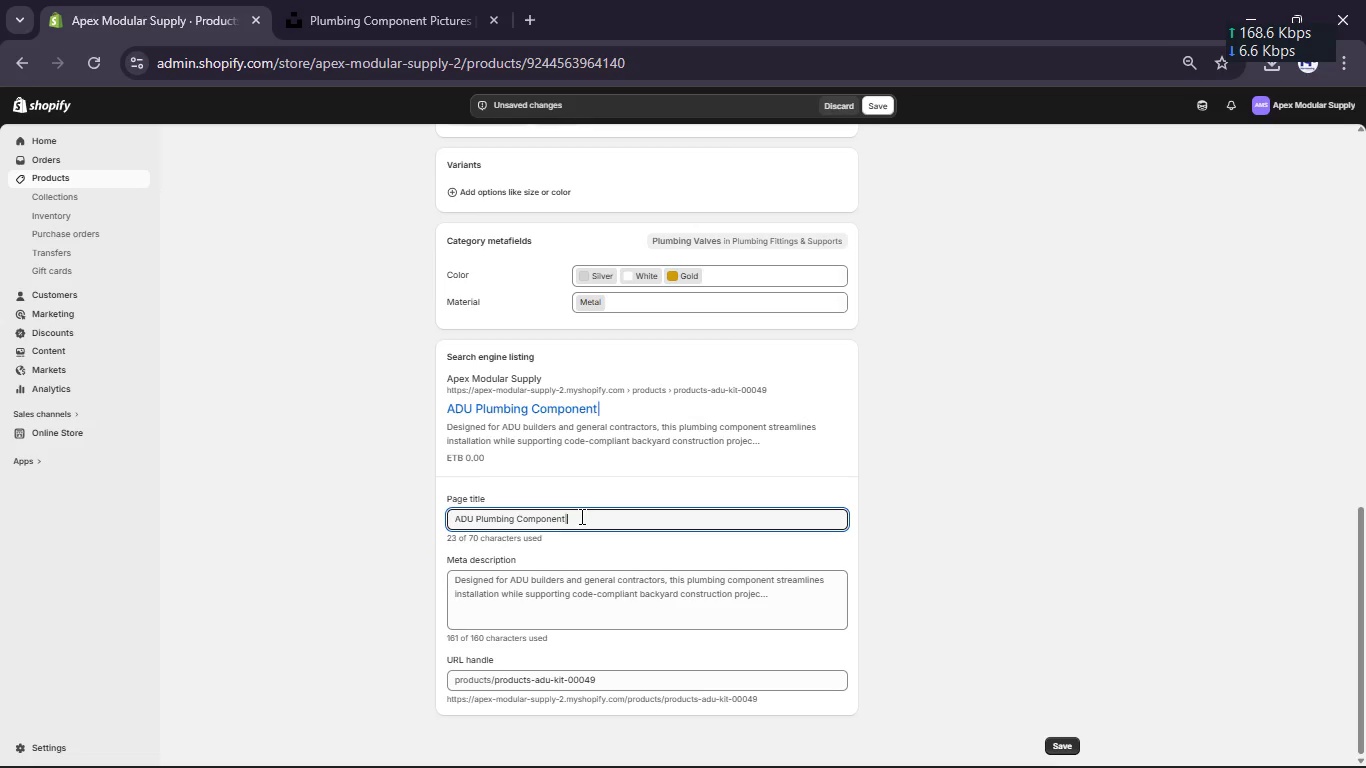 
key(Shift+Break)
 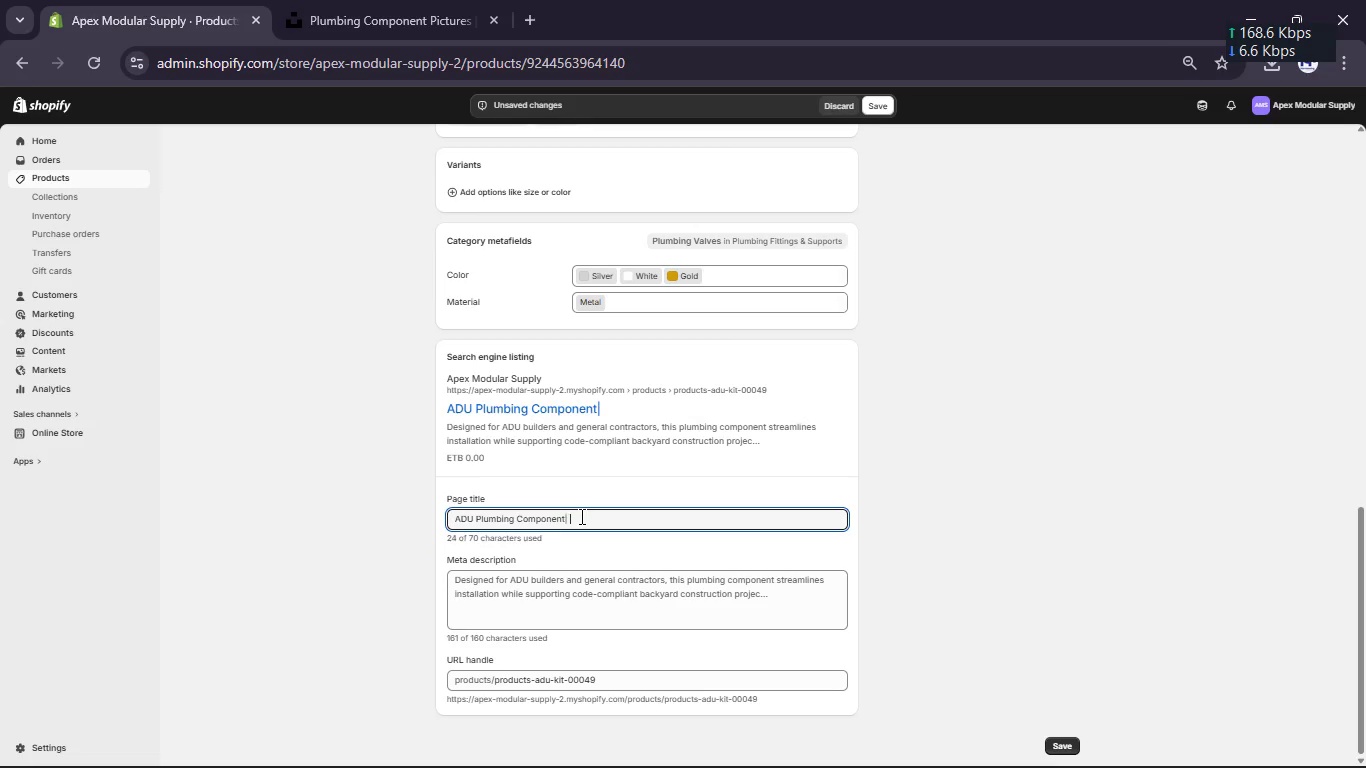 
key(Space)
 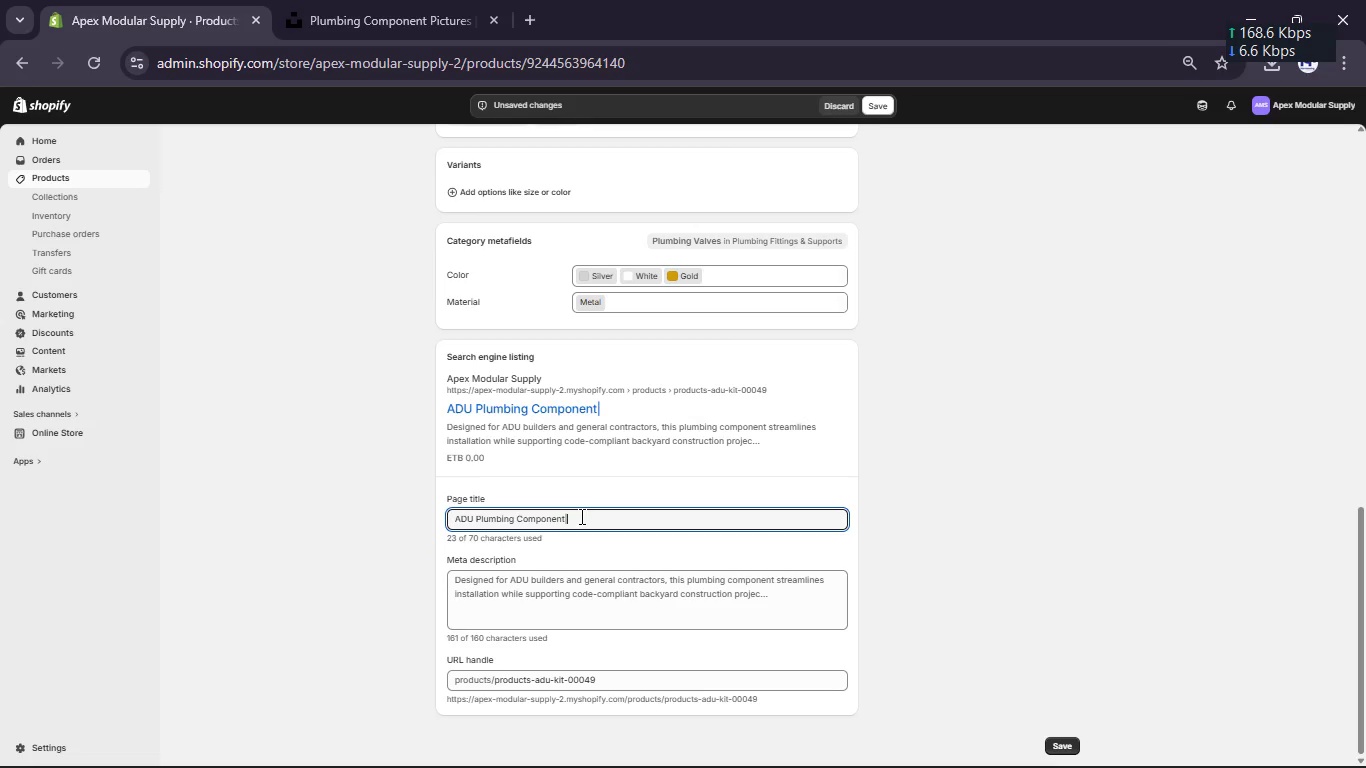 
key(Backspace)
 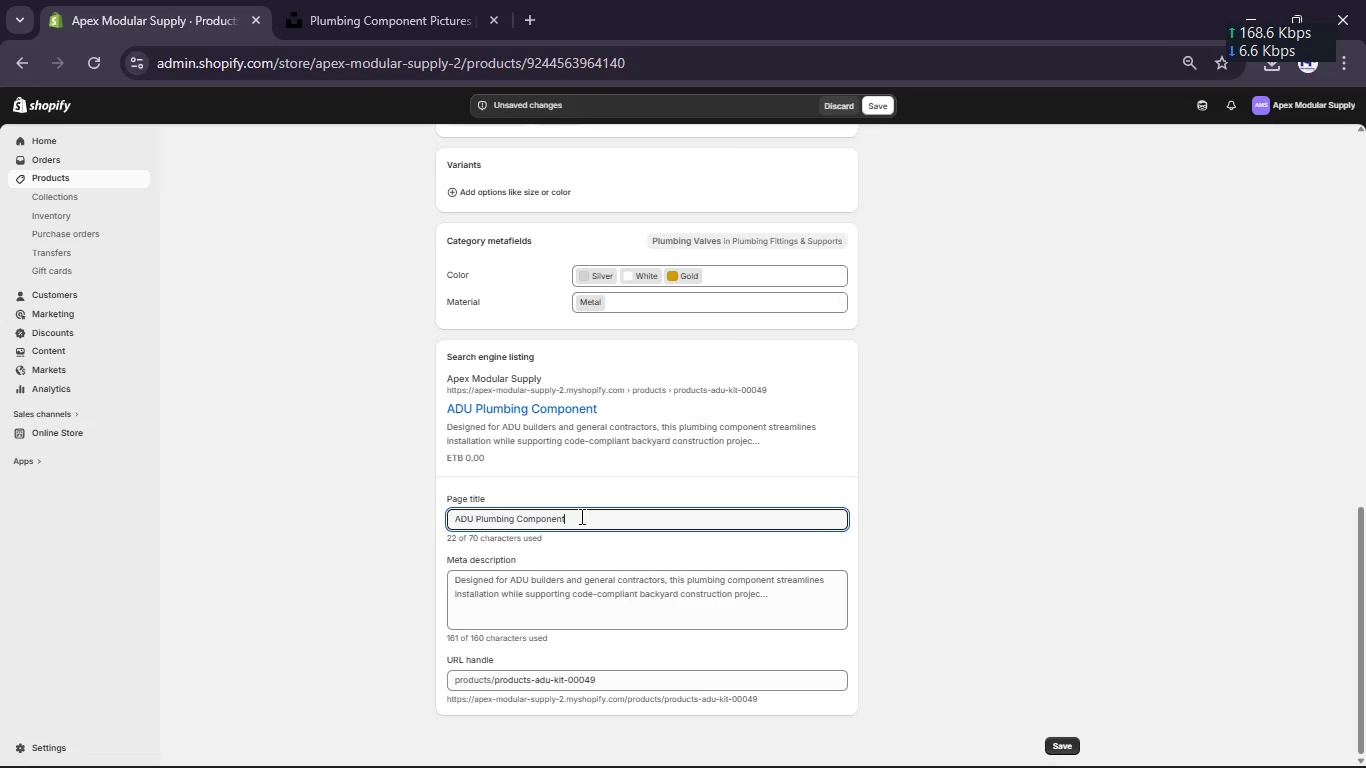 
key(Backspace)
 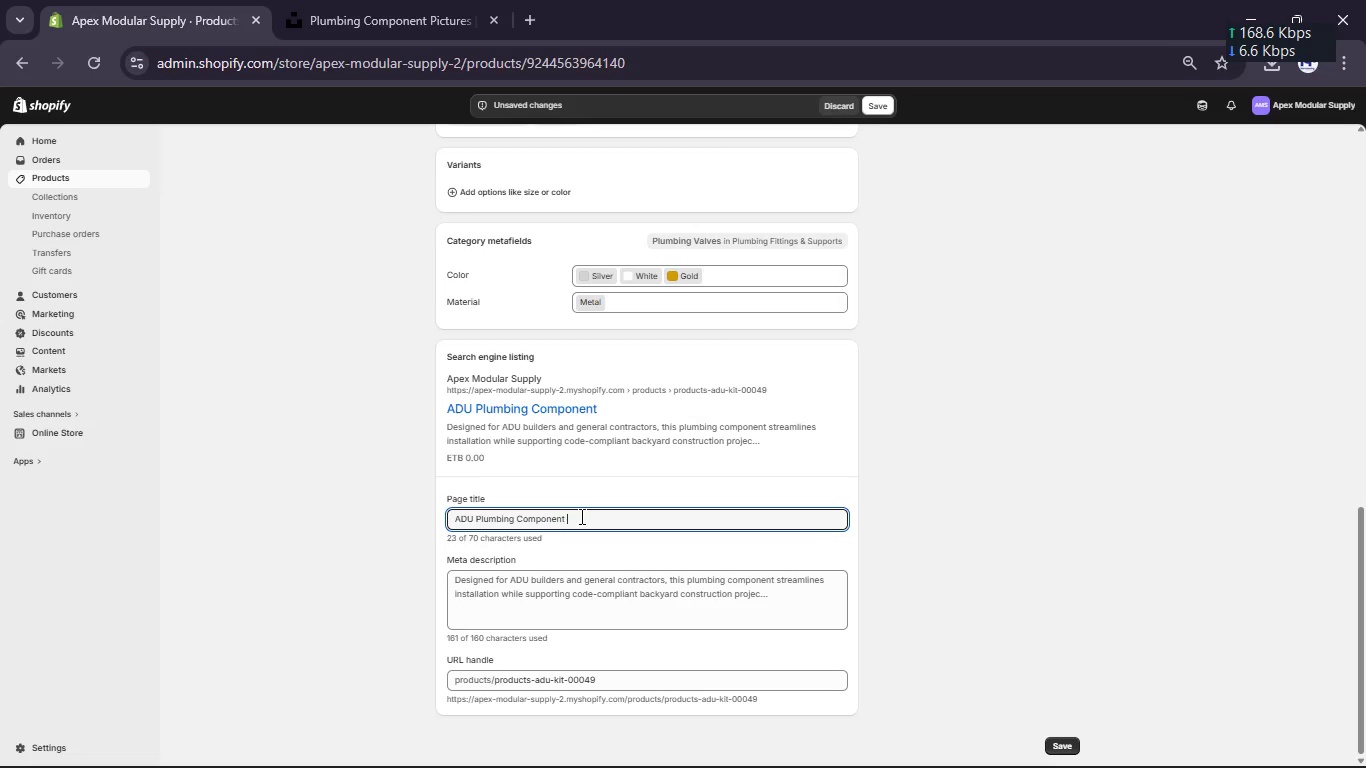 
key(Space)
 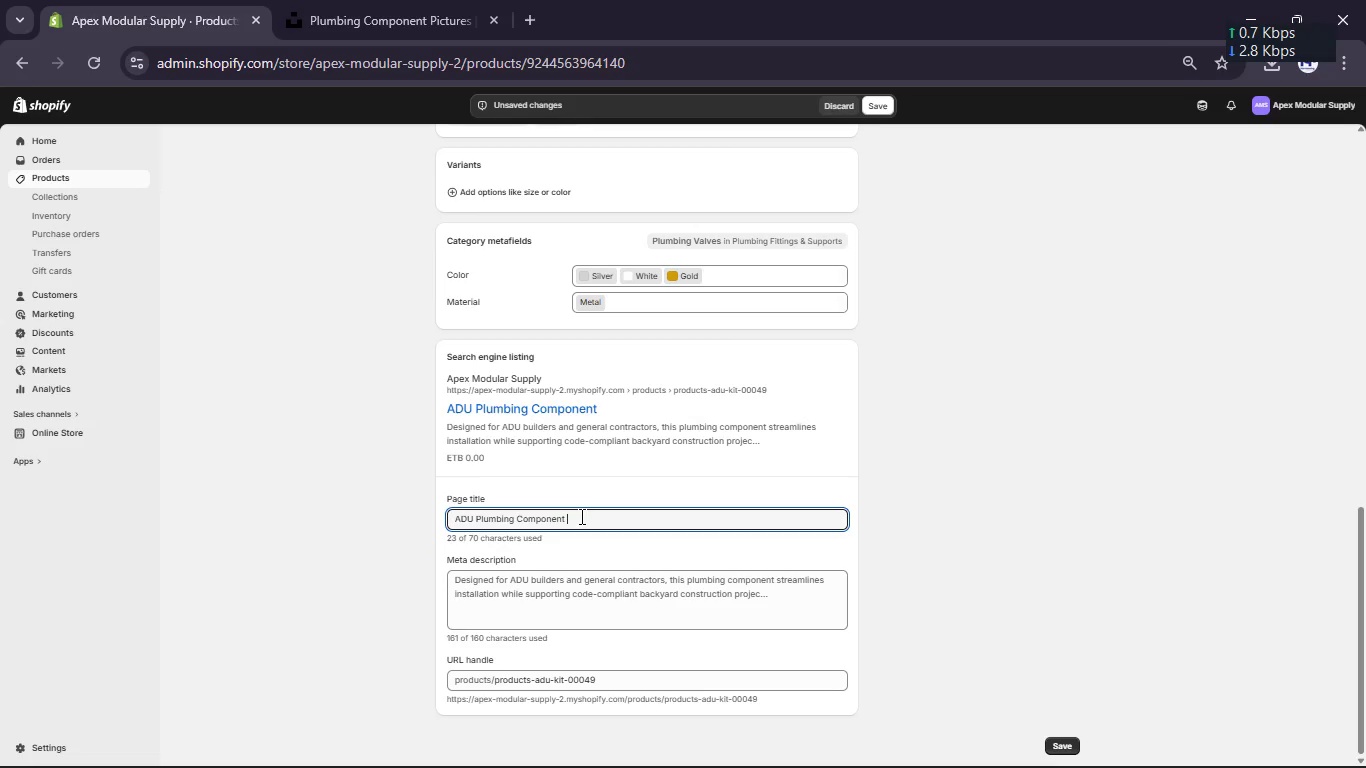 
key(Shift+Break)
 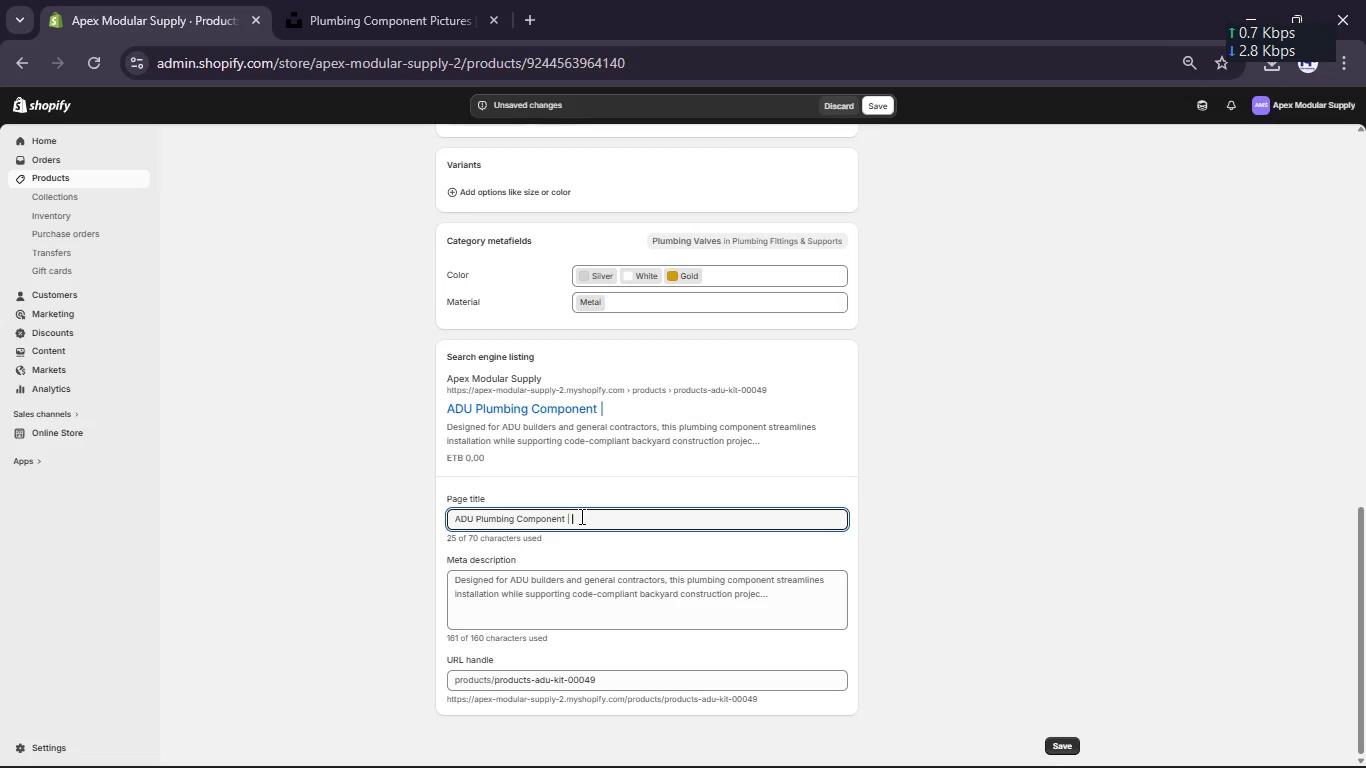 
key(Space)
 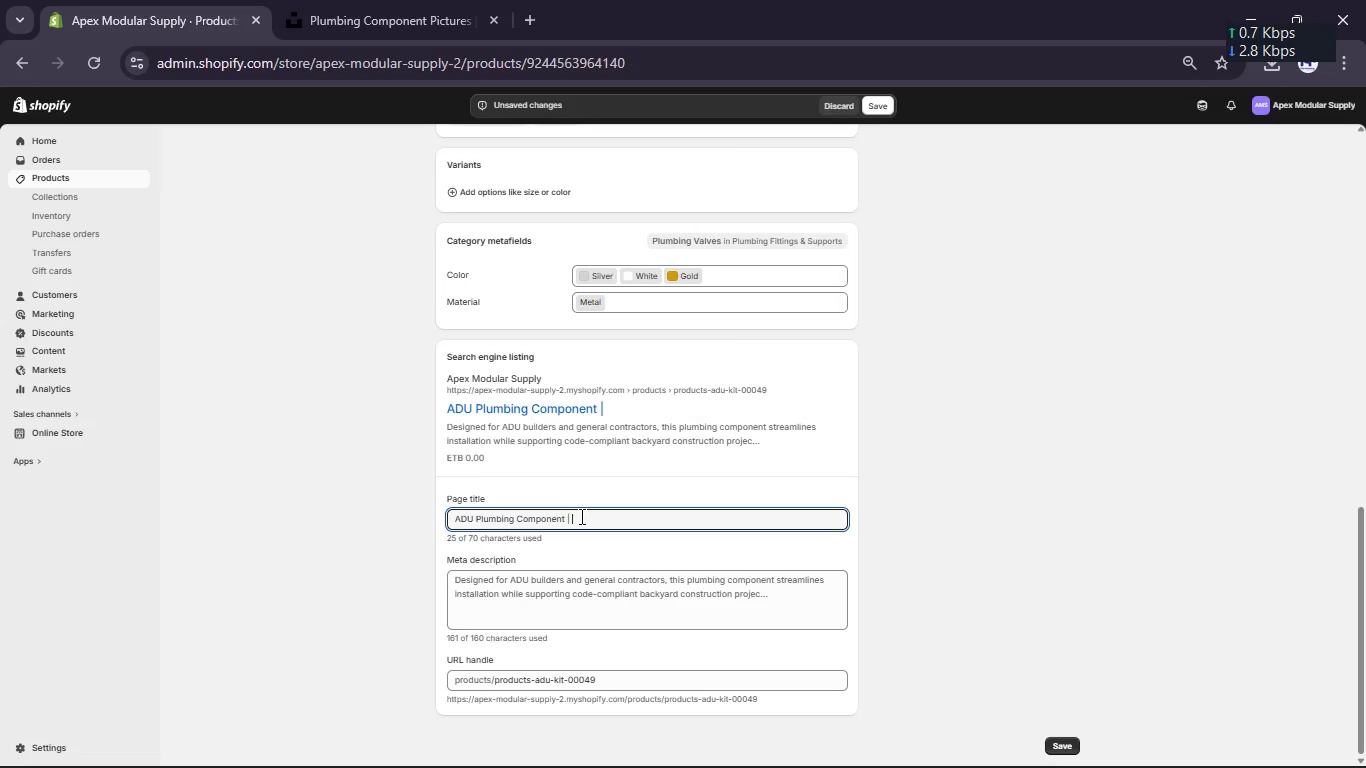 
key(Control+V)
 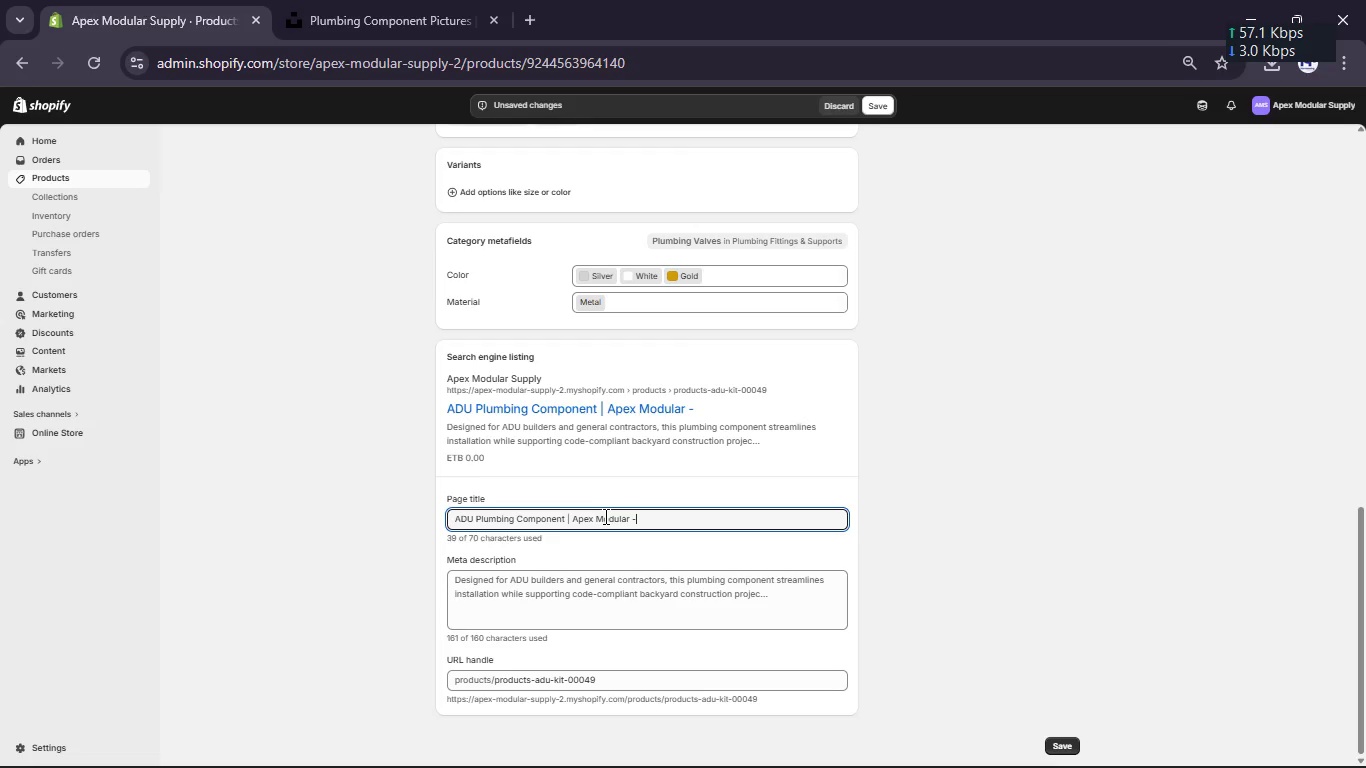 
key(Backspace)
key(Backspace)
type( Supply)
 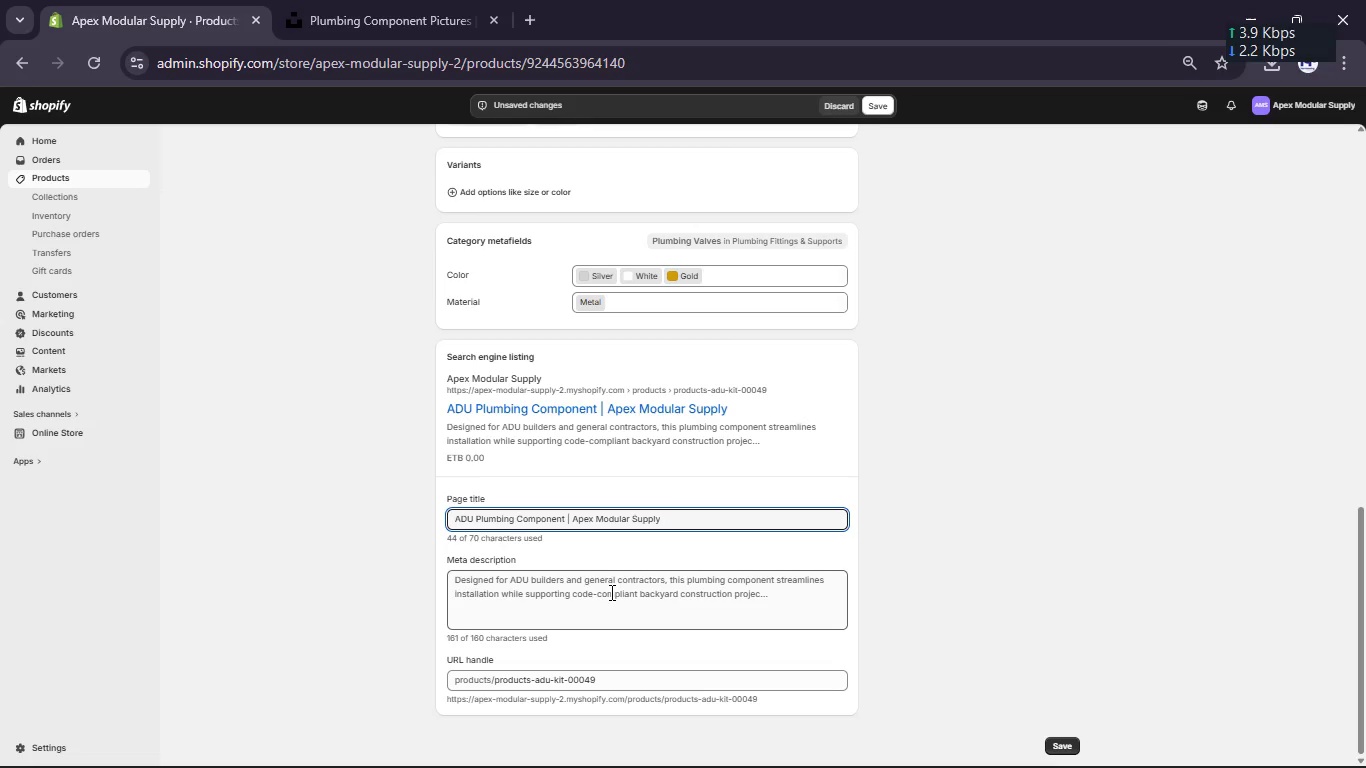 
left_click([610, 593])
 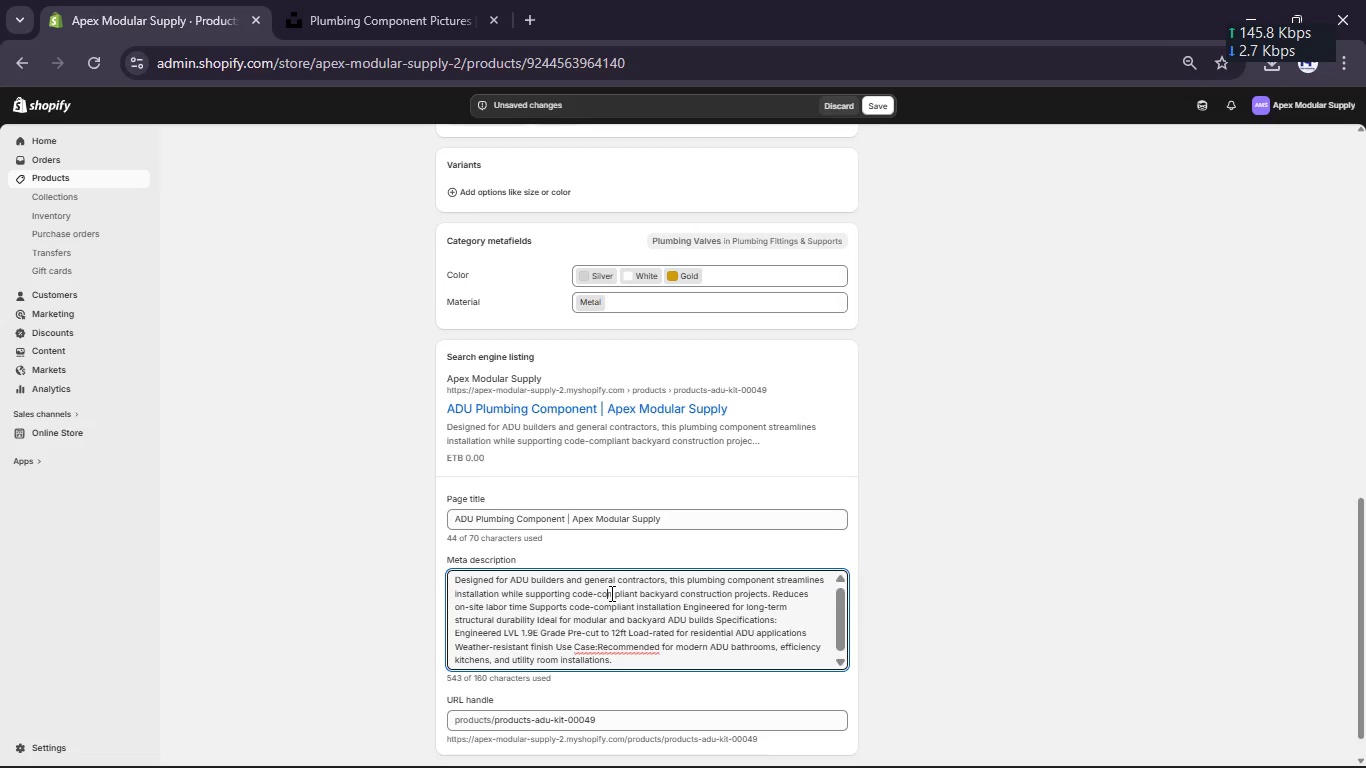 
key(Control+A)
 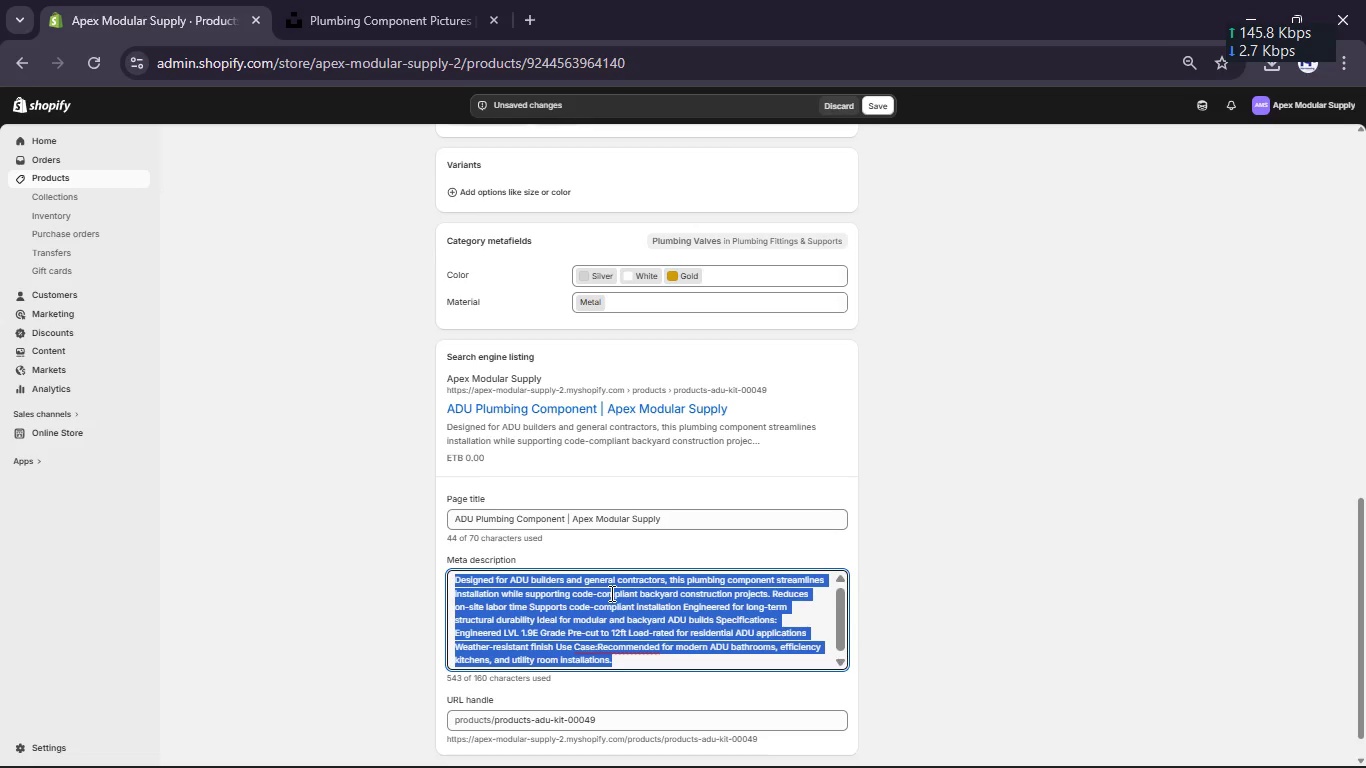 
type(Code-va)
key(Backspace)
key(Backspace)
type(compliant ADU pumbing)
 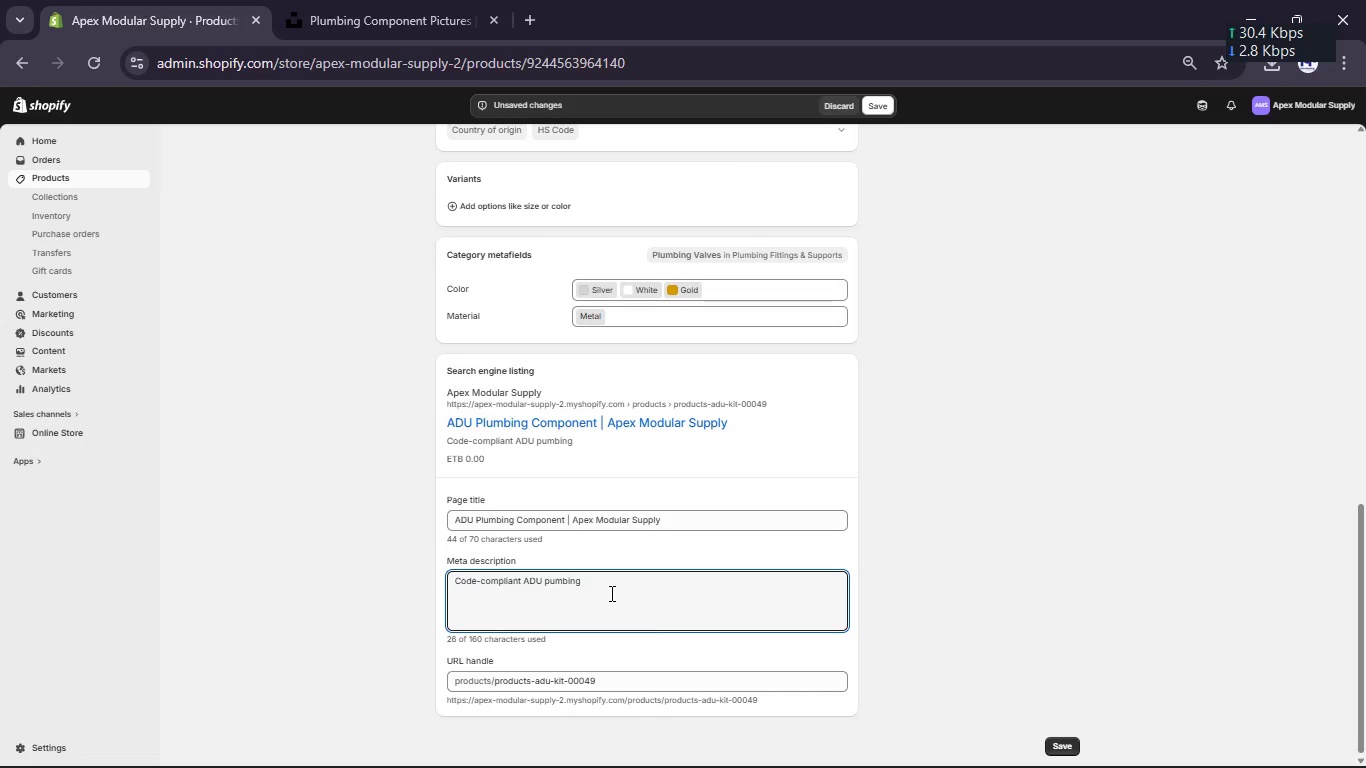 
key(ArrowLeft)
 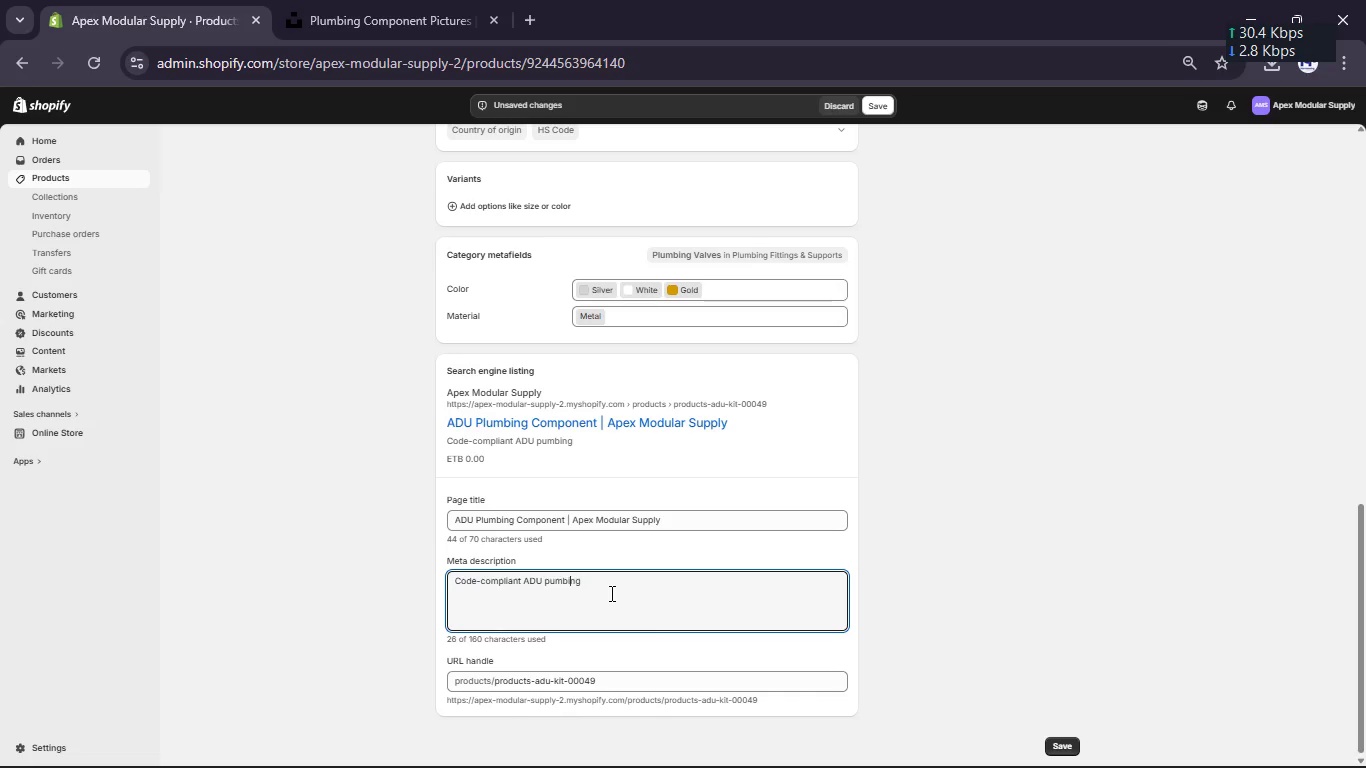 
key(ArrowLeft)
 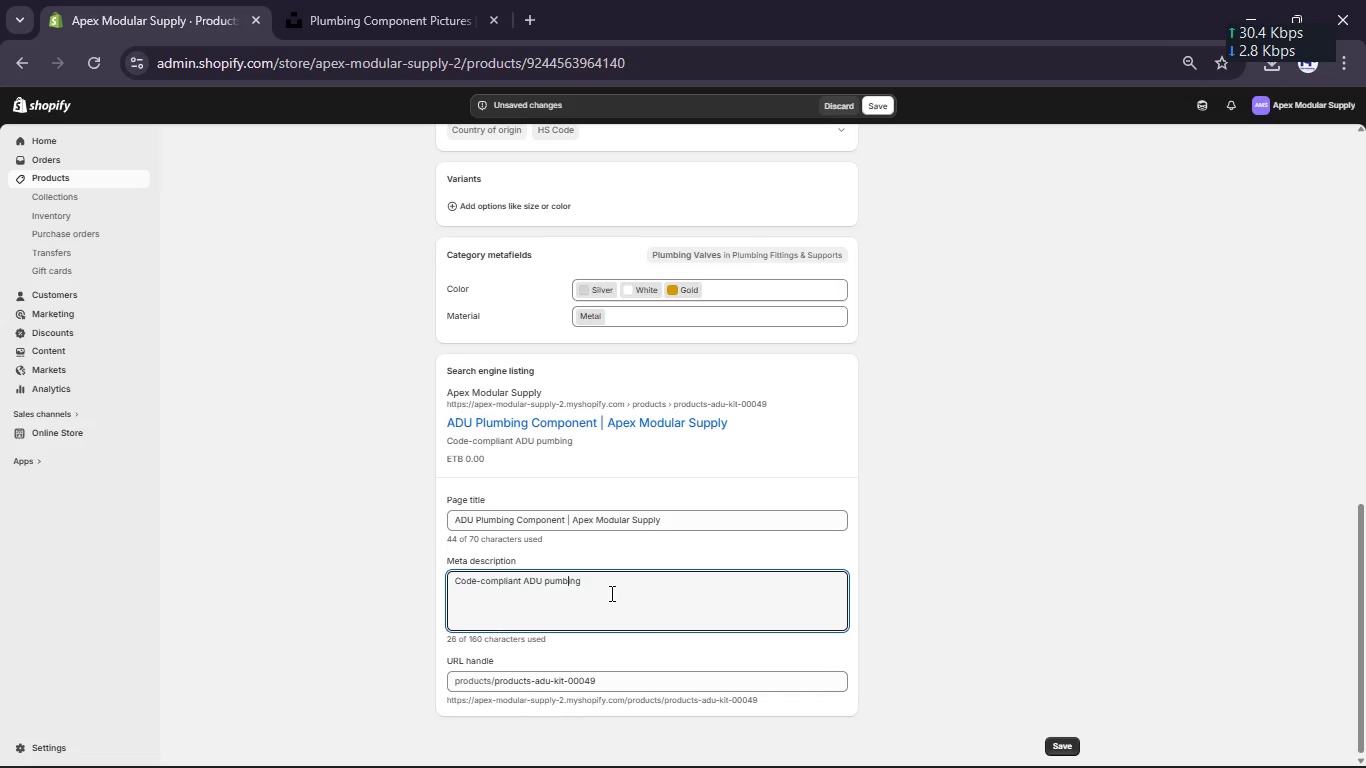 
key(ArrowLeft)
 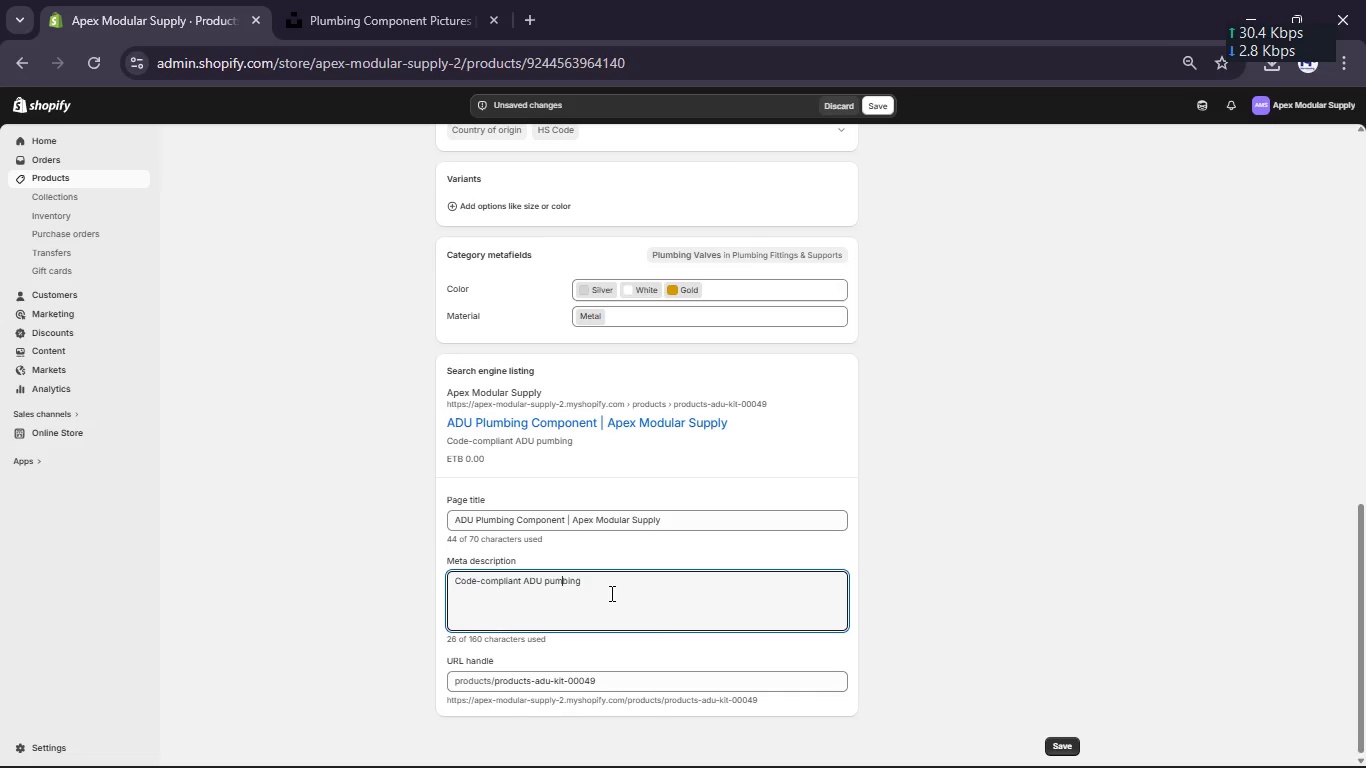 
key(ArrowLeft)
 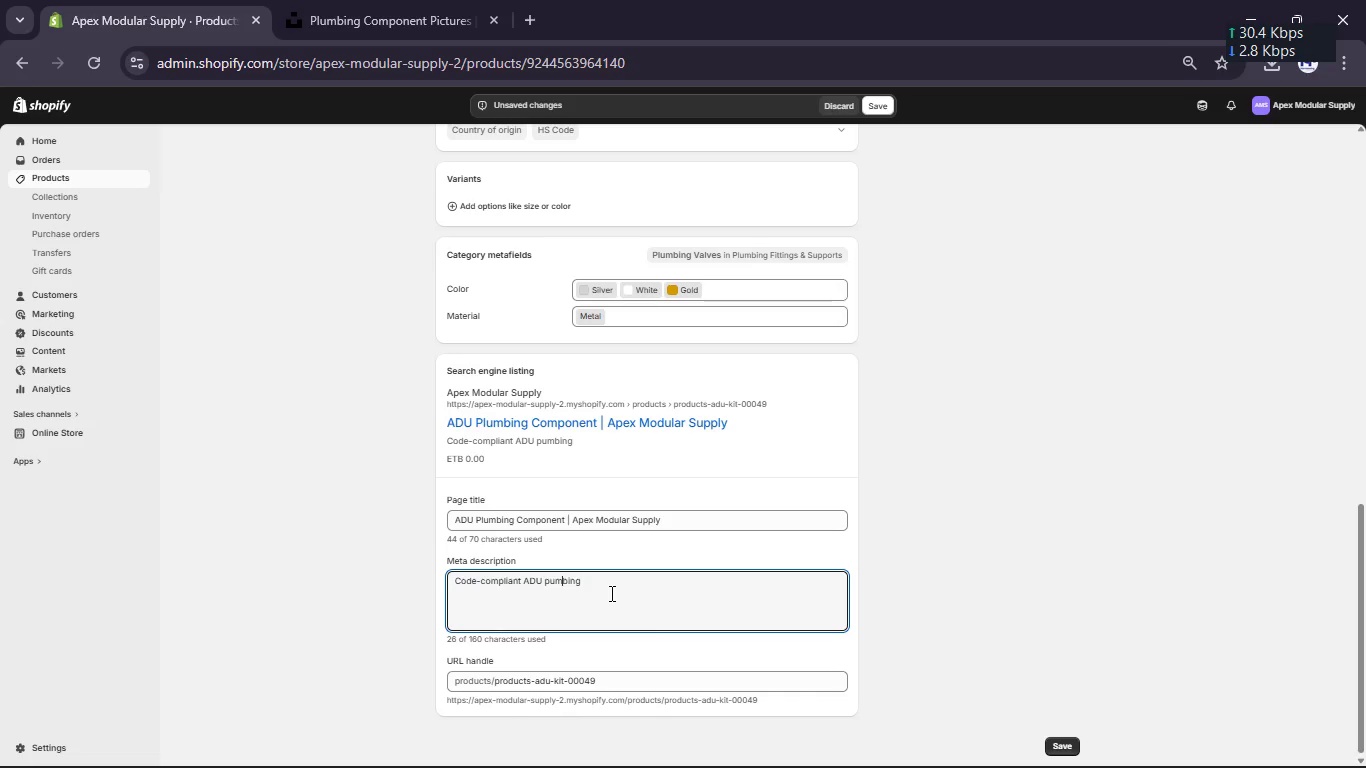 
key(ArrowLeft)
 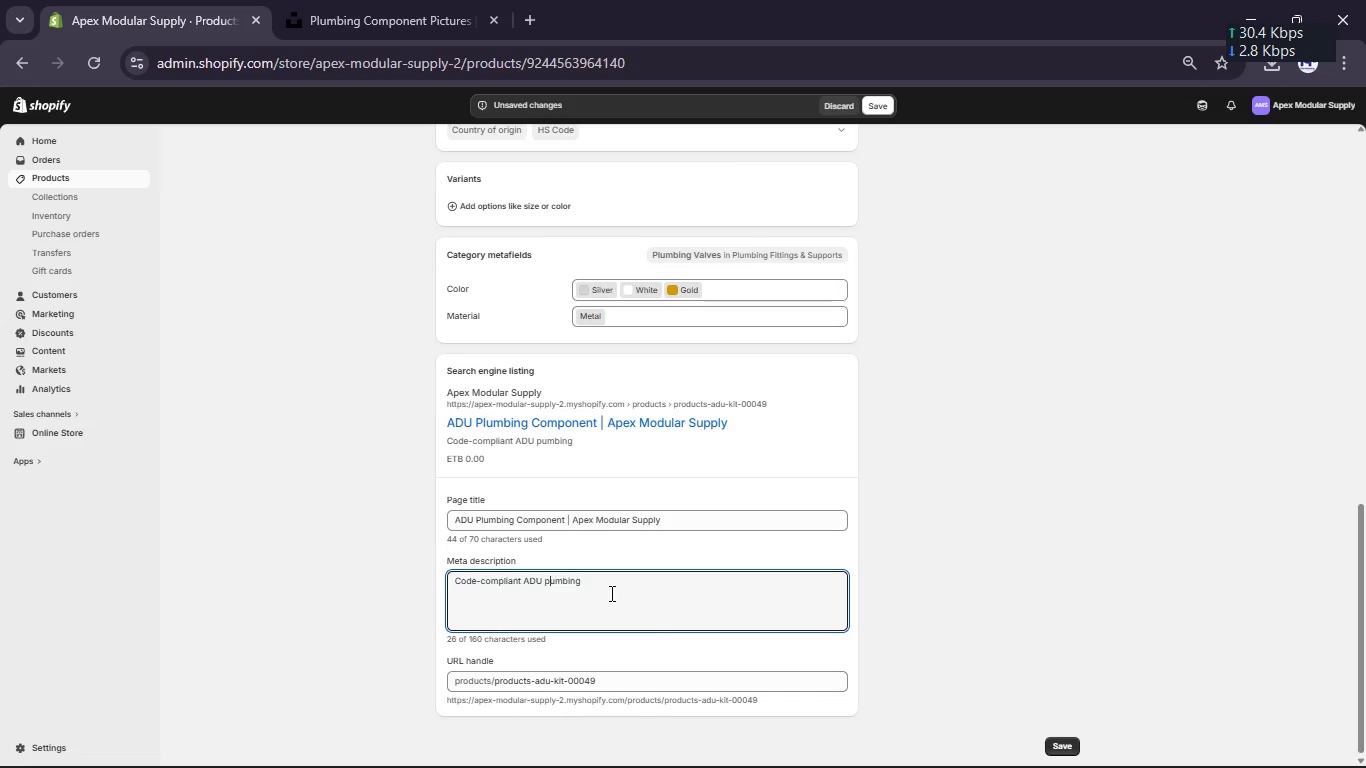 
key(ArrowLeft)
 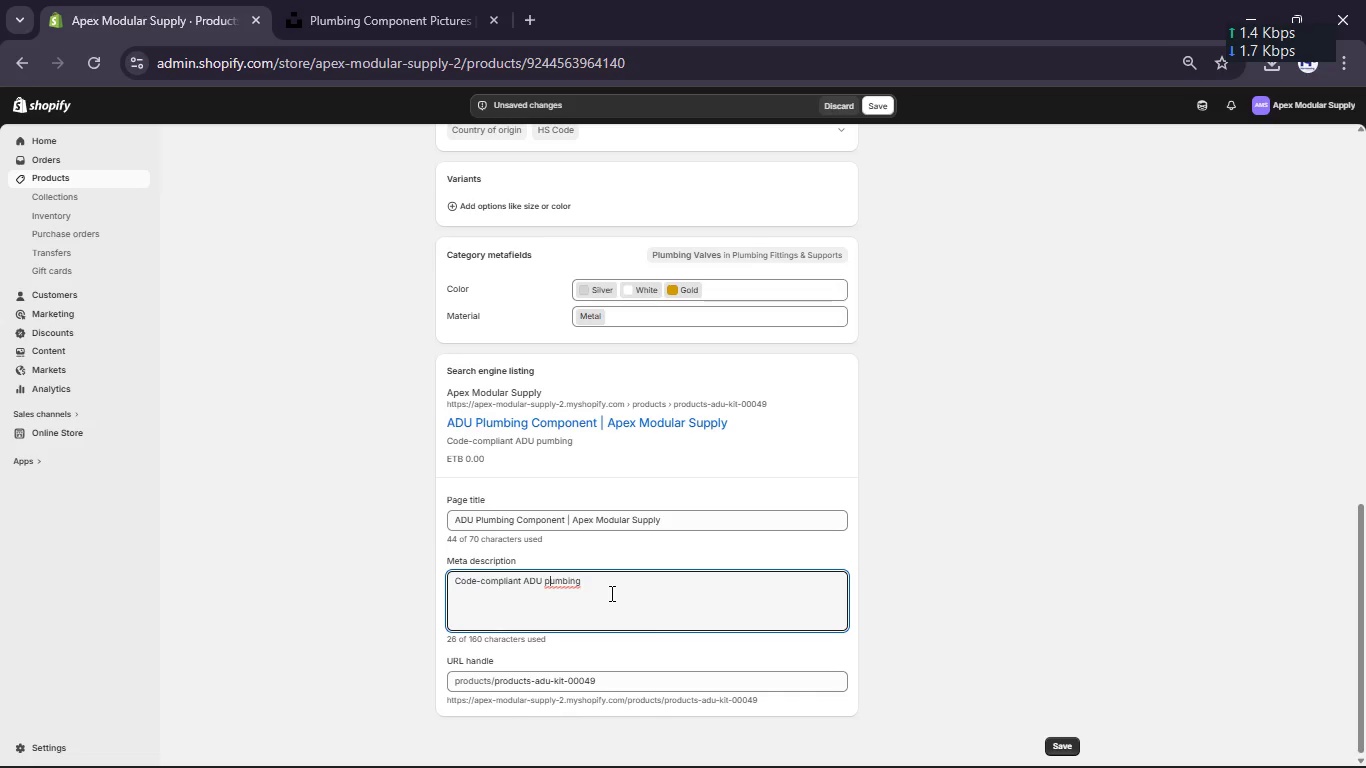 
key(L)
 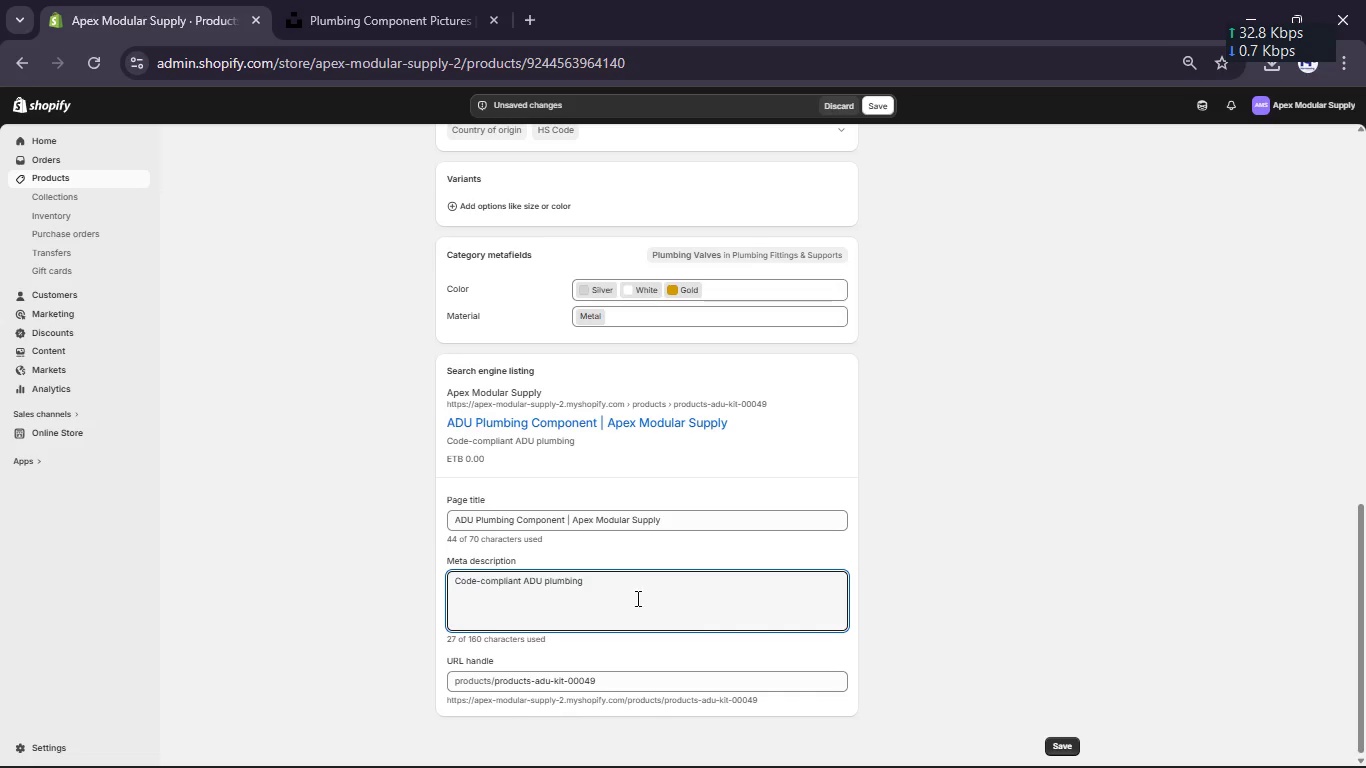 
left_click([652, 591])
 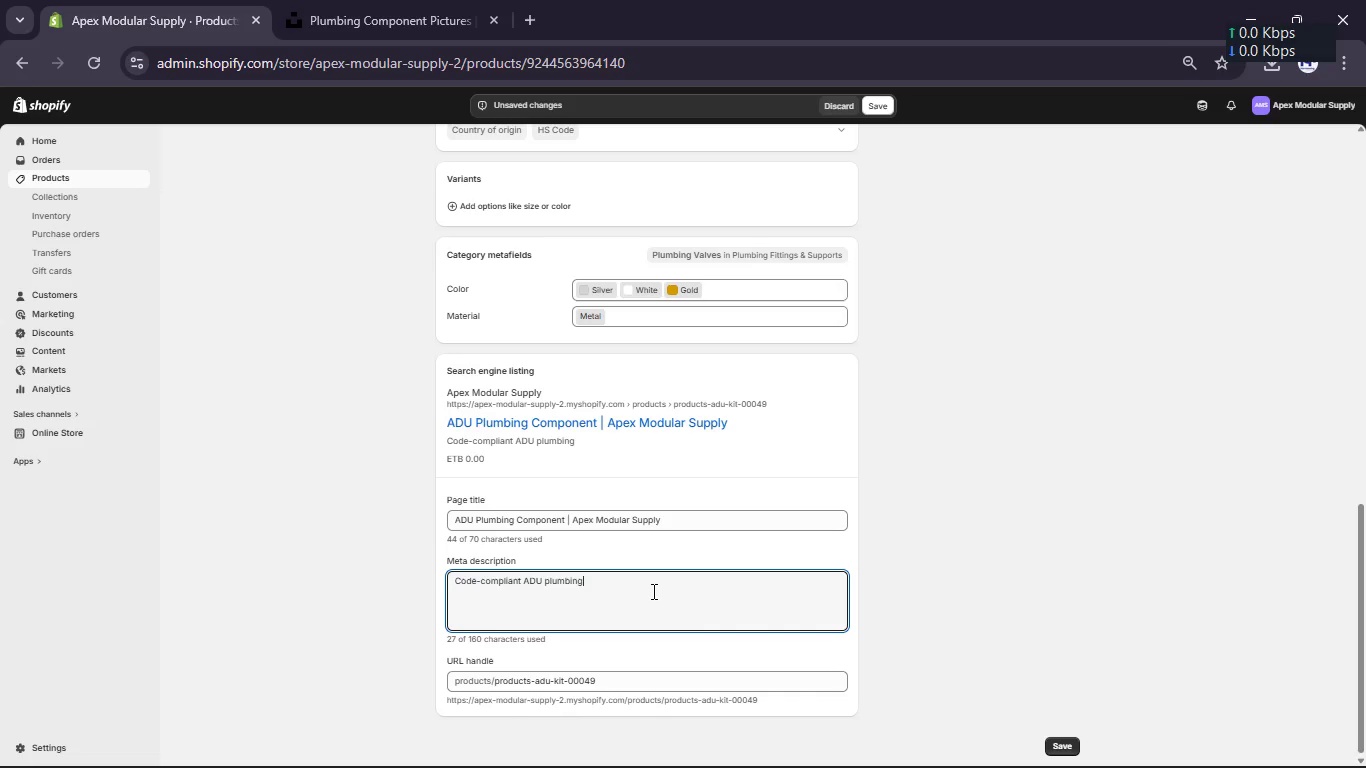 
type( component designed for faster installation and reduced contractor labor on modular backyard projects.)
 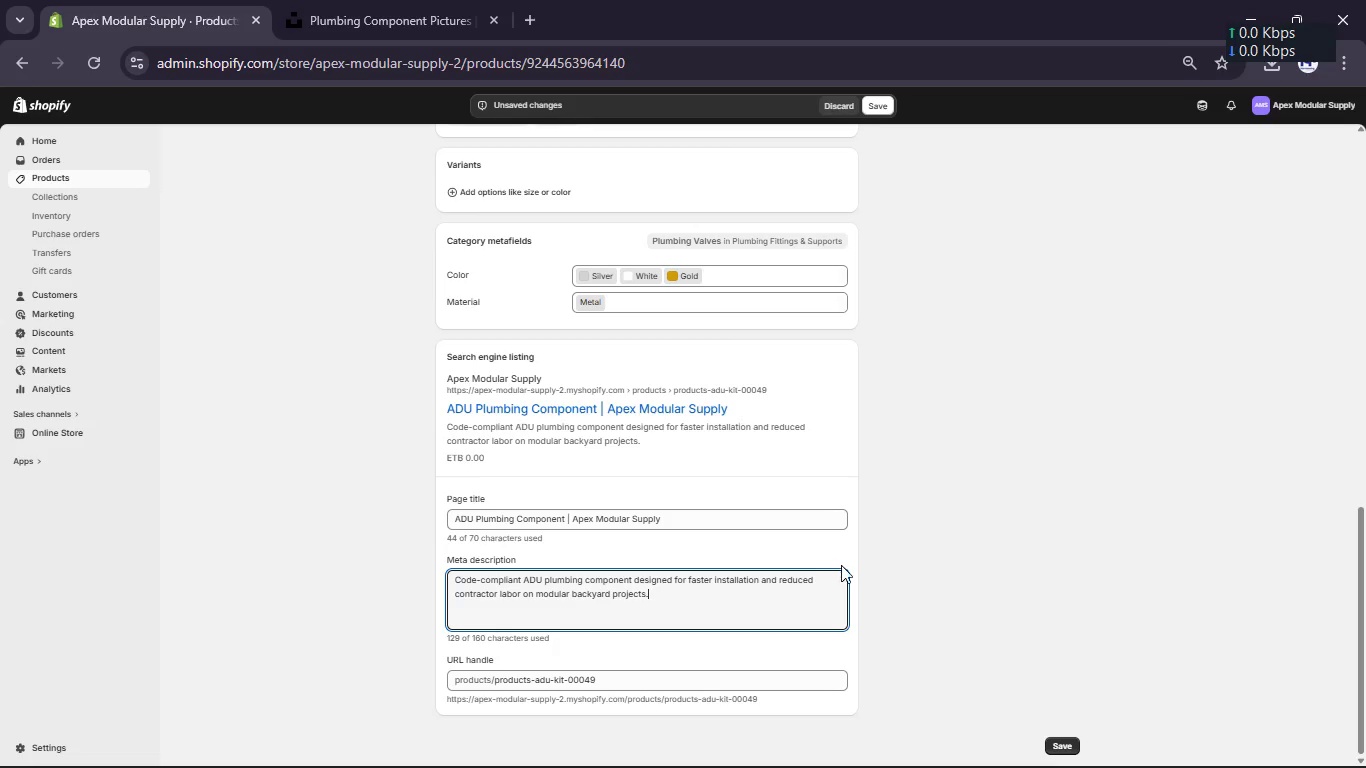 
left_click([899, 544])
 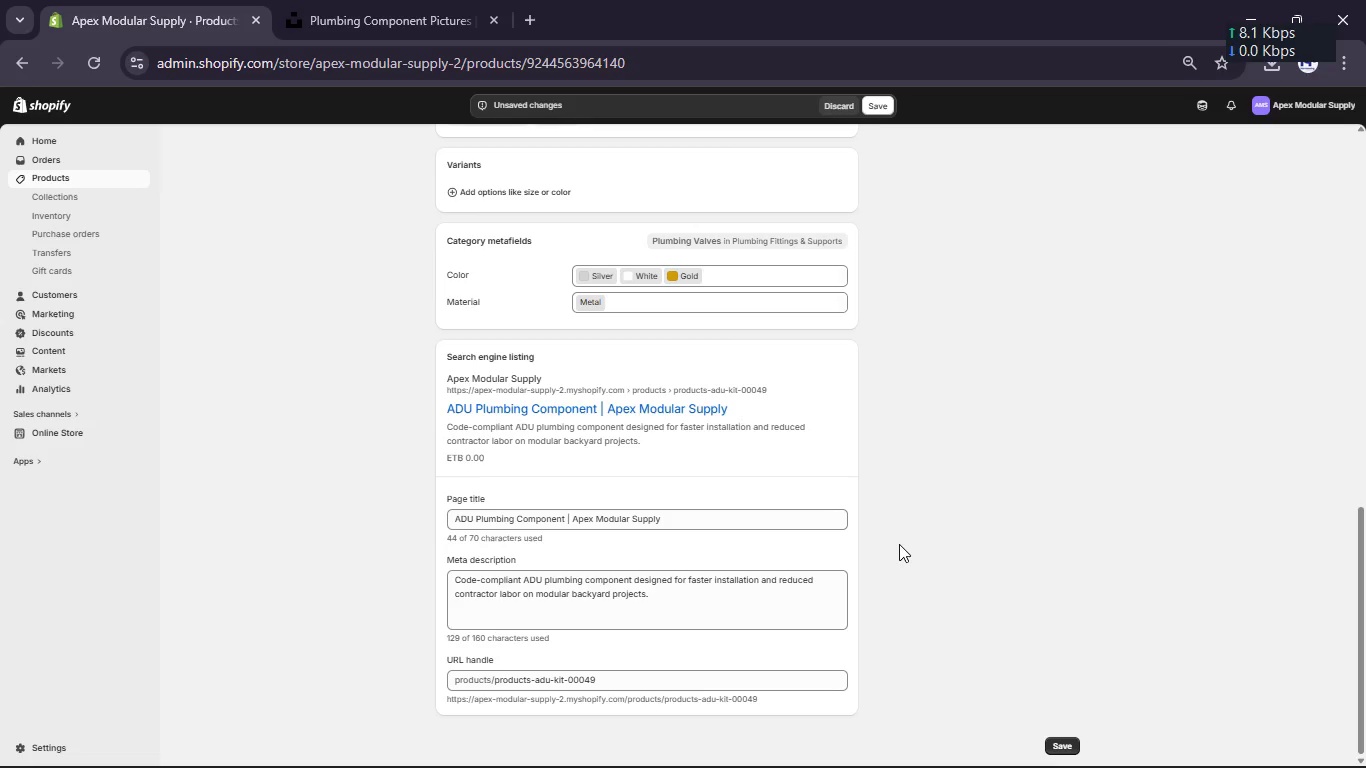 
scroll: coordinate [899, 544], scroll_direction: none, amount: 0.0
 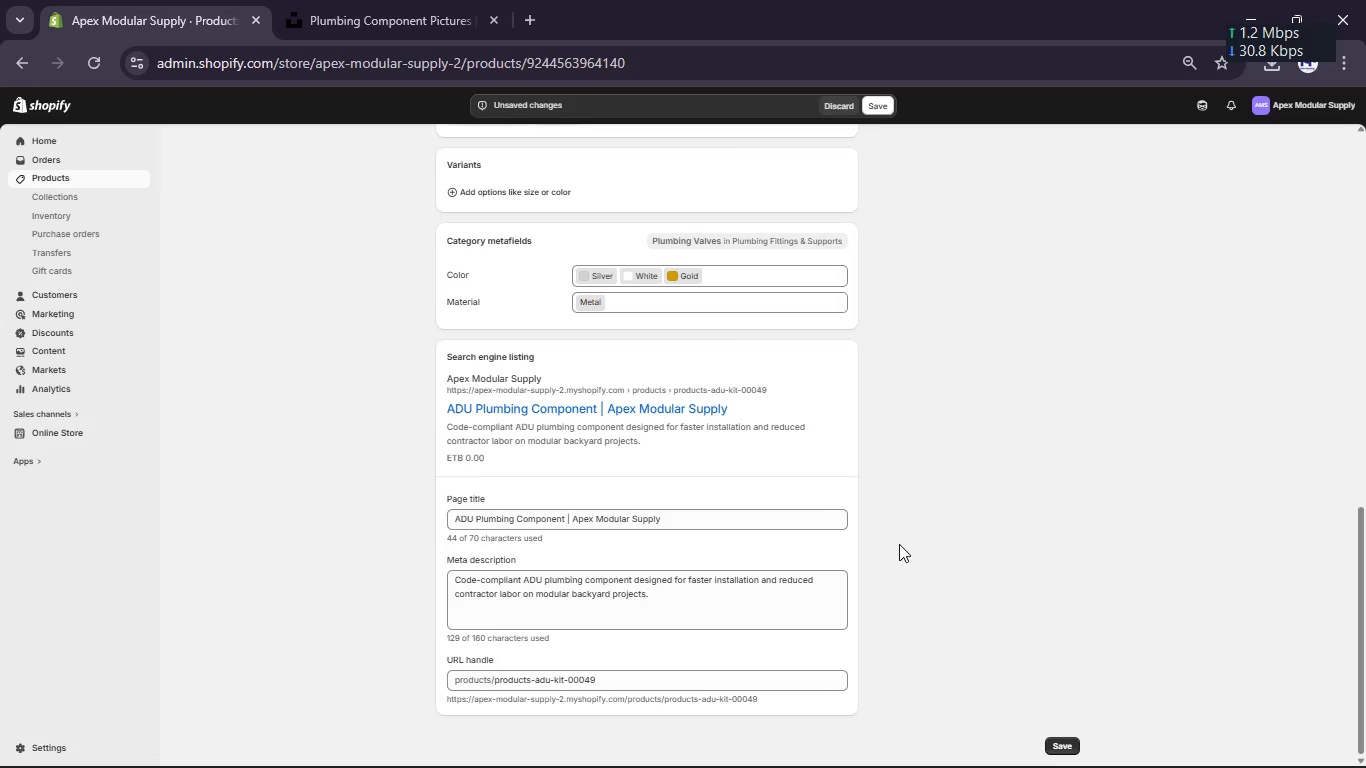 
scroll: coordinate [899, 544], scroll_direction: down, amount: 1.0
 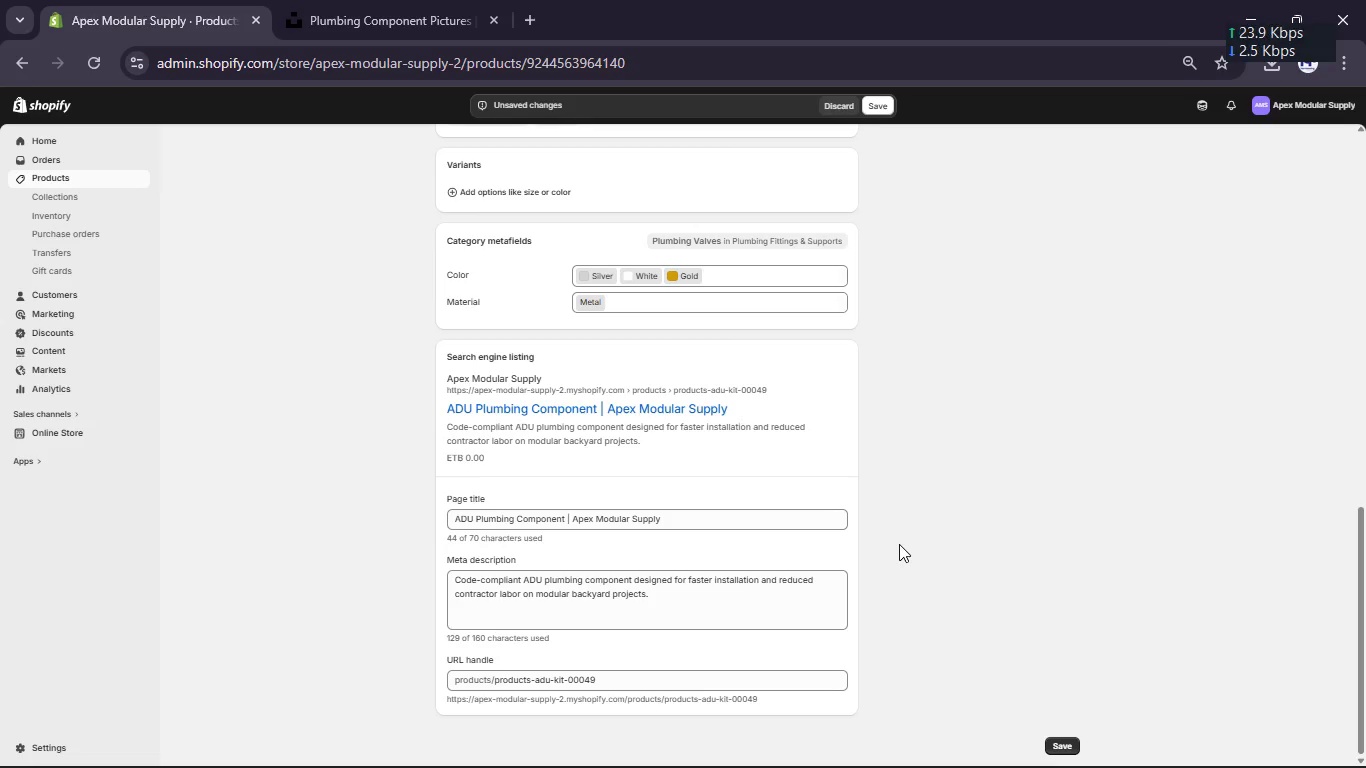 
scroll: coordinate [899, 544], scroll_direction: up, amount: 2.0
 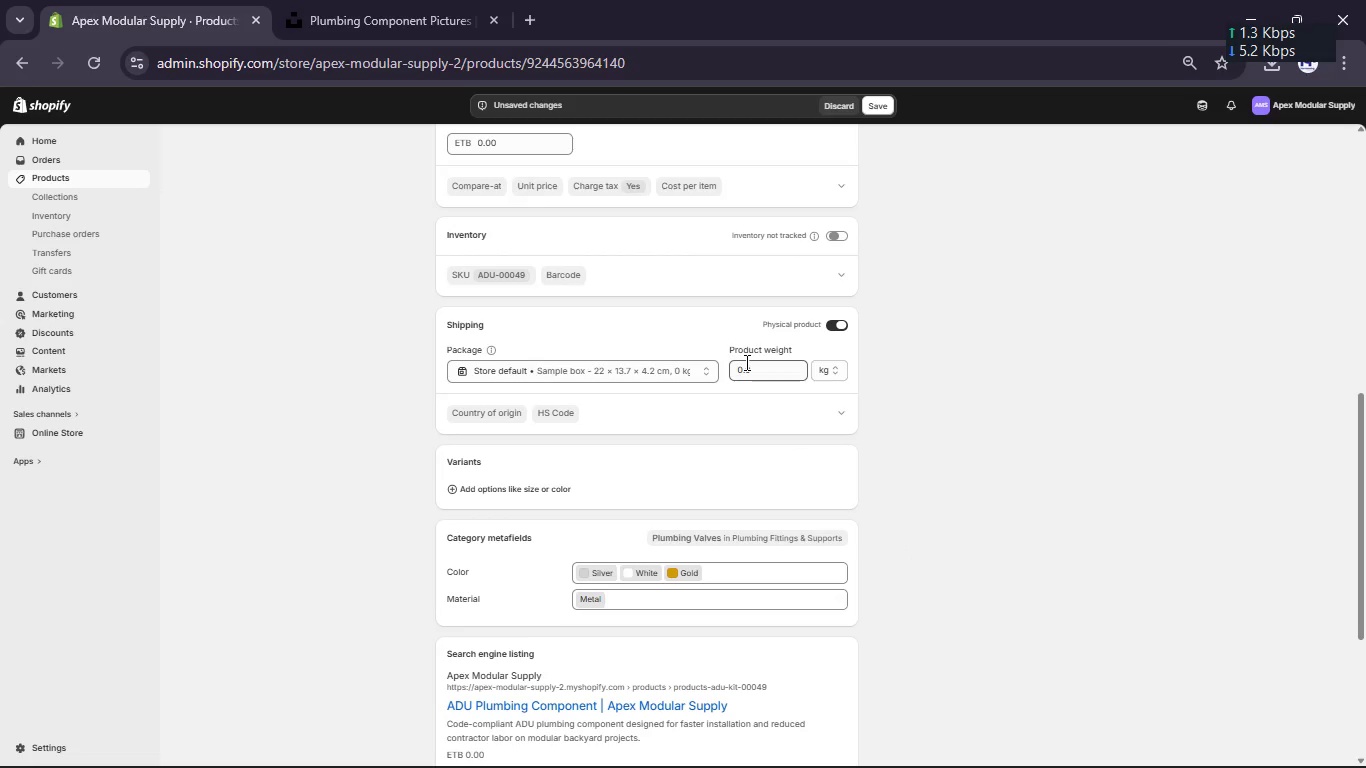 
double_click([741, 365])
 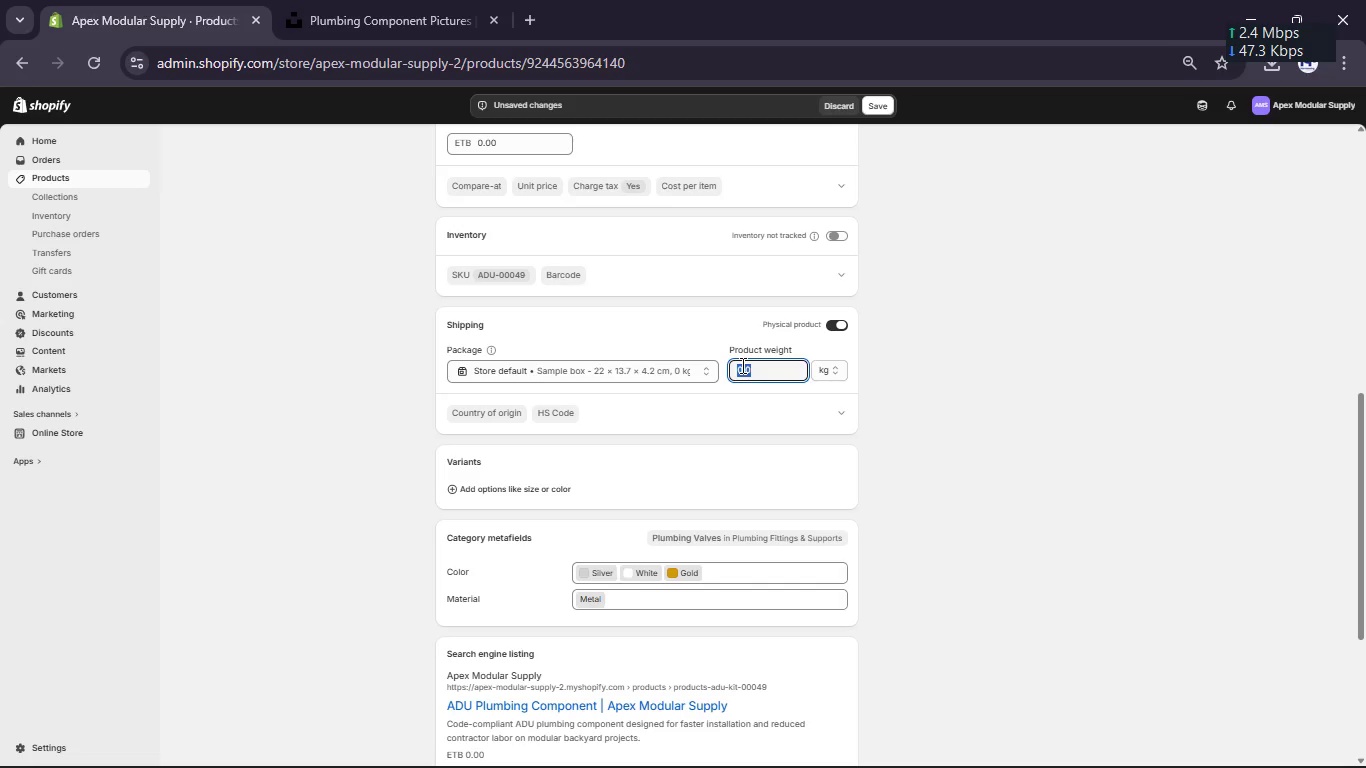 
key(Numpad3)
 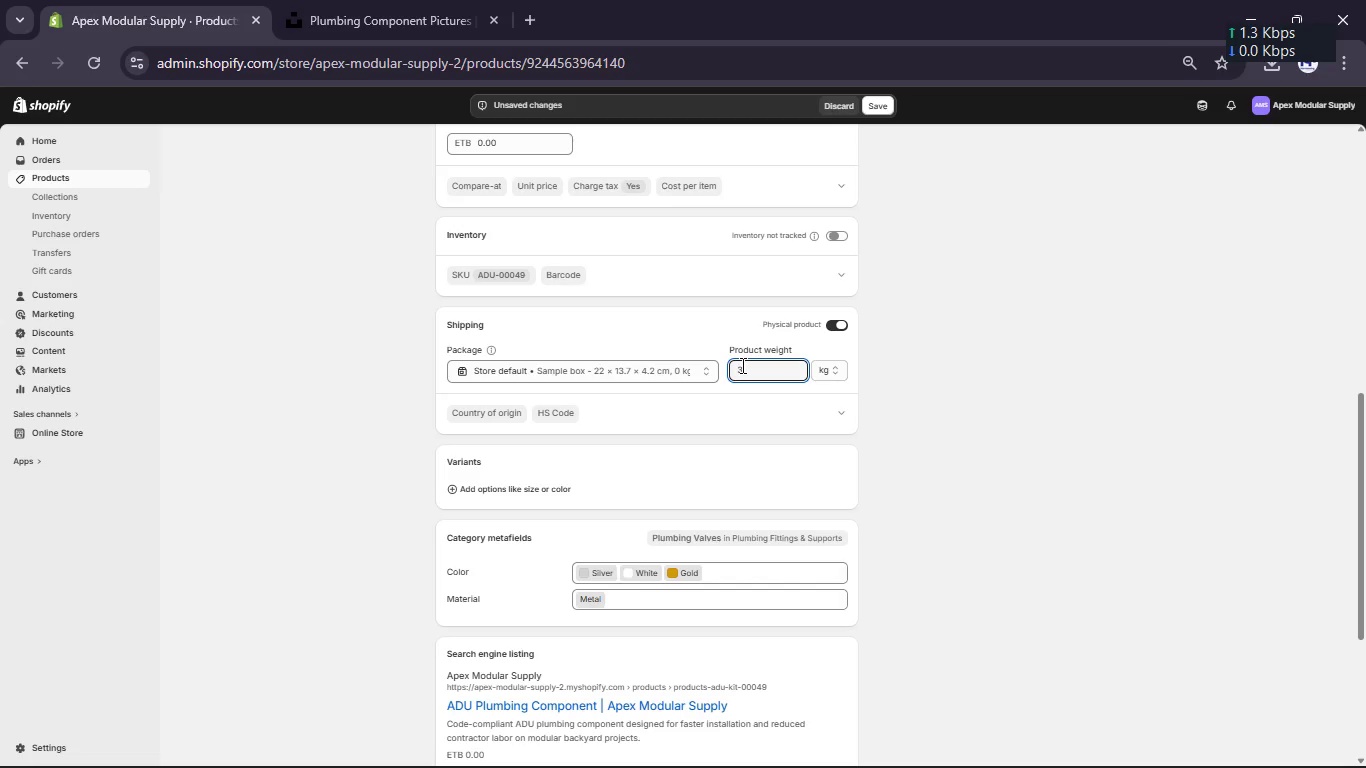 
key(Numpad7)
 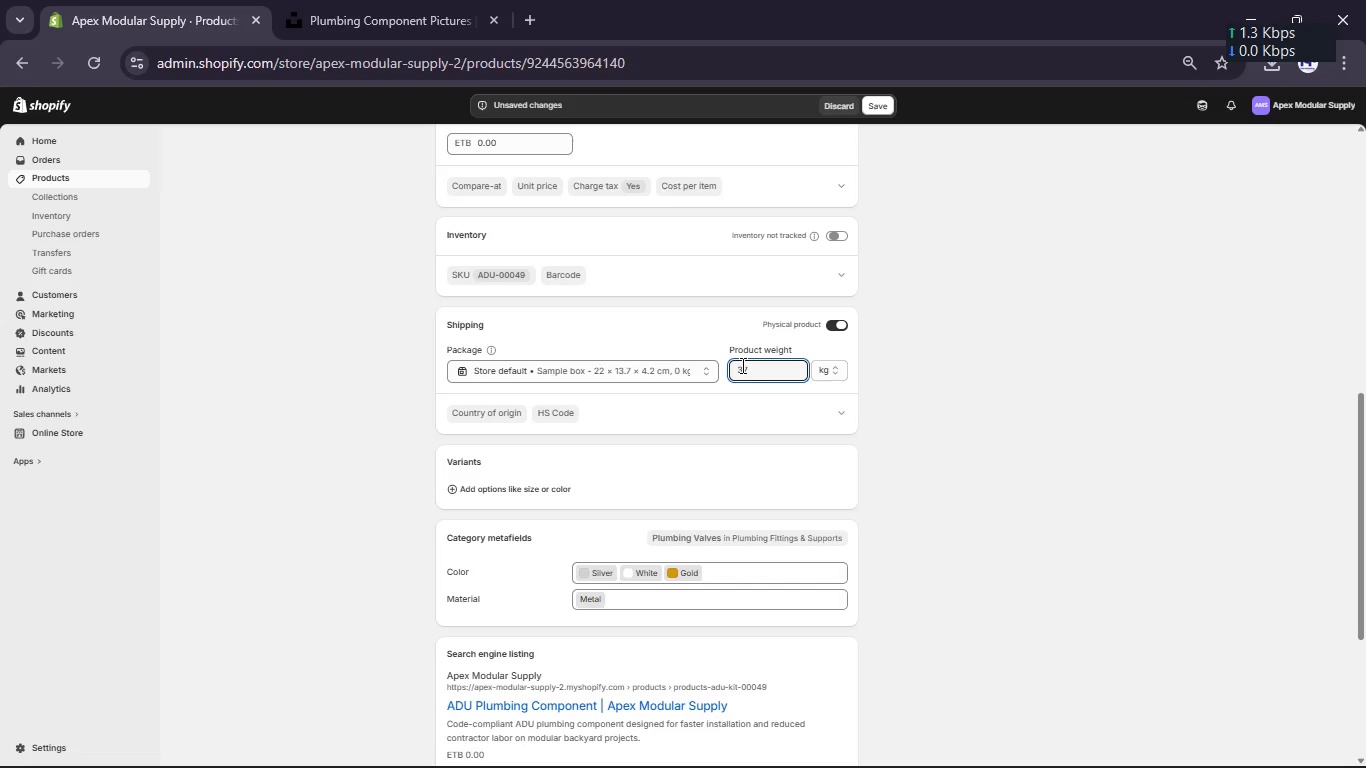 
key(Numpad4)
 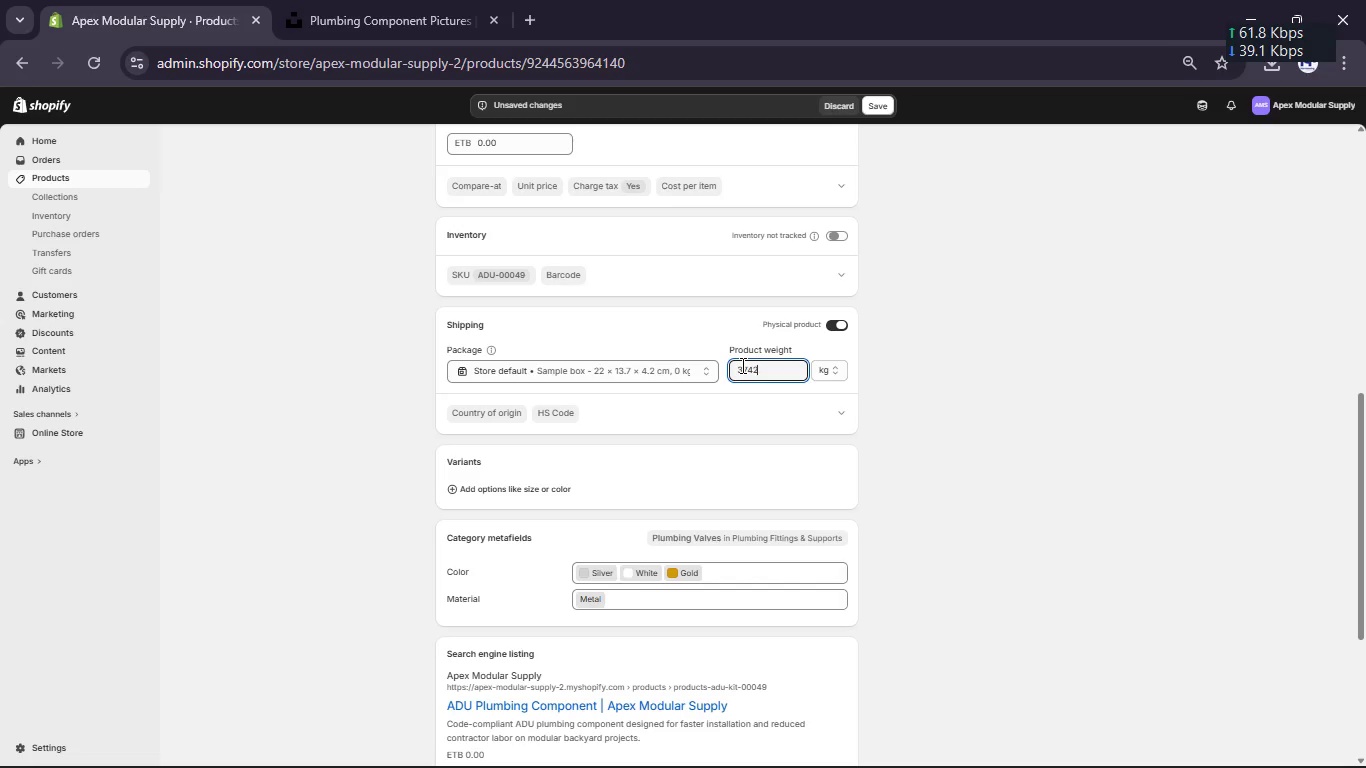 
key(Numpad2)
 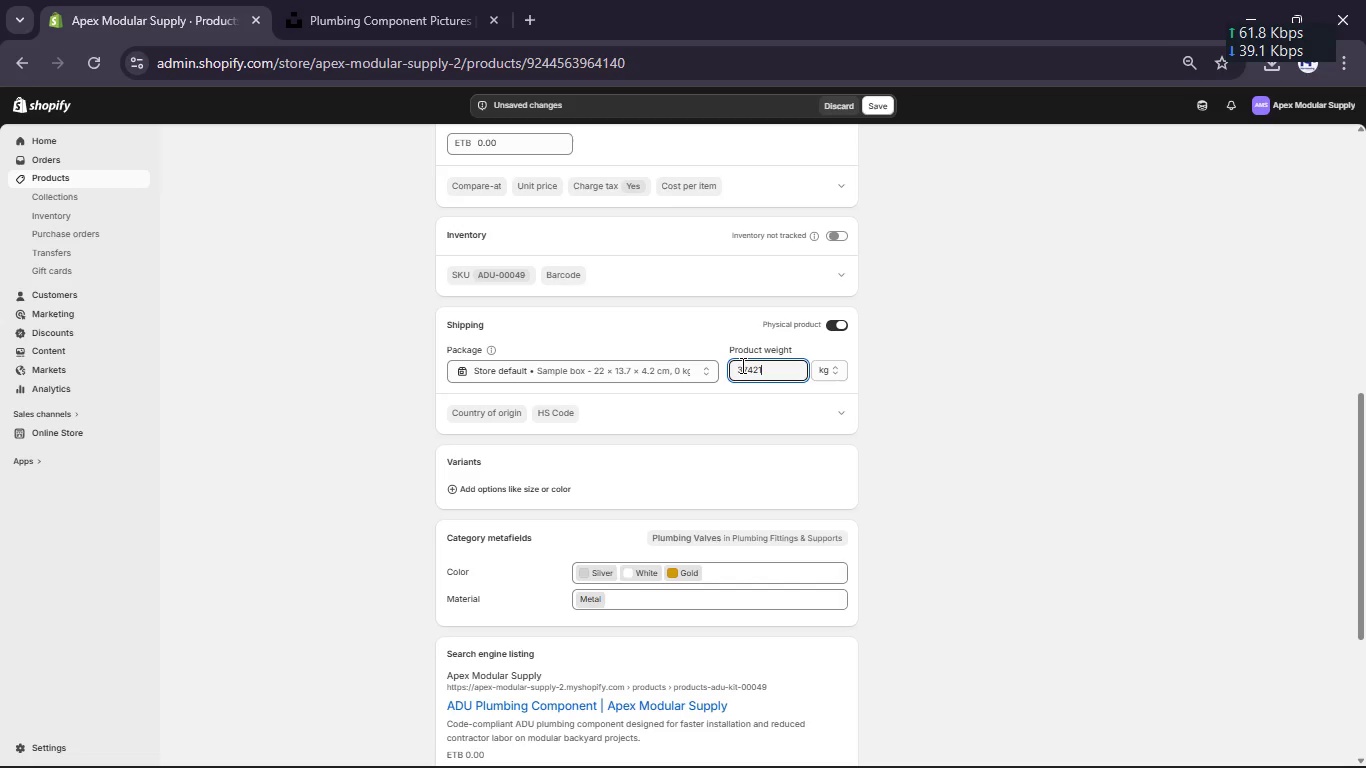 
key(Numpad1)
 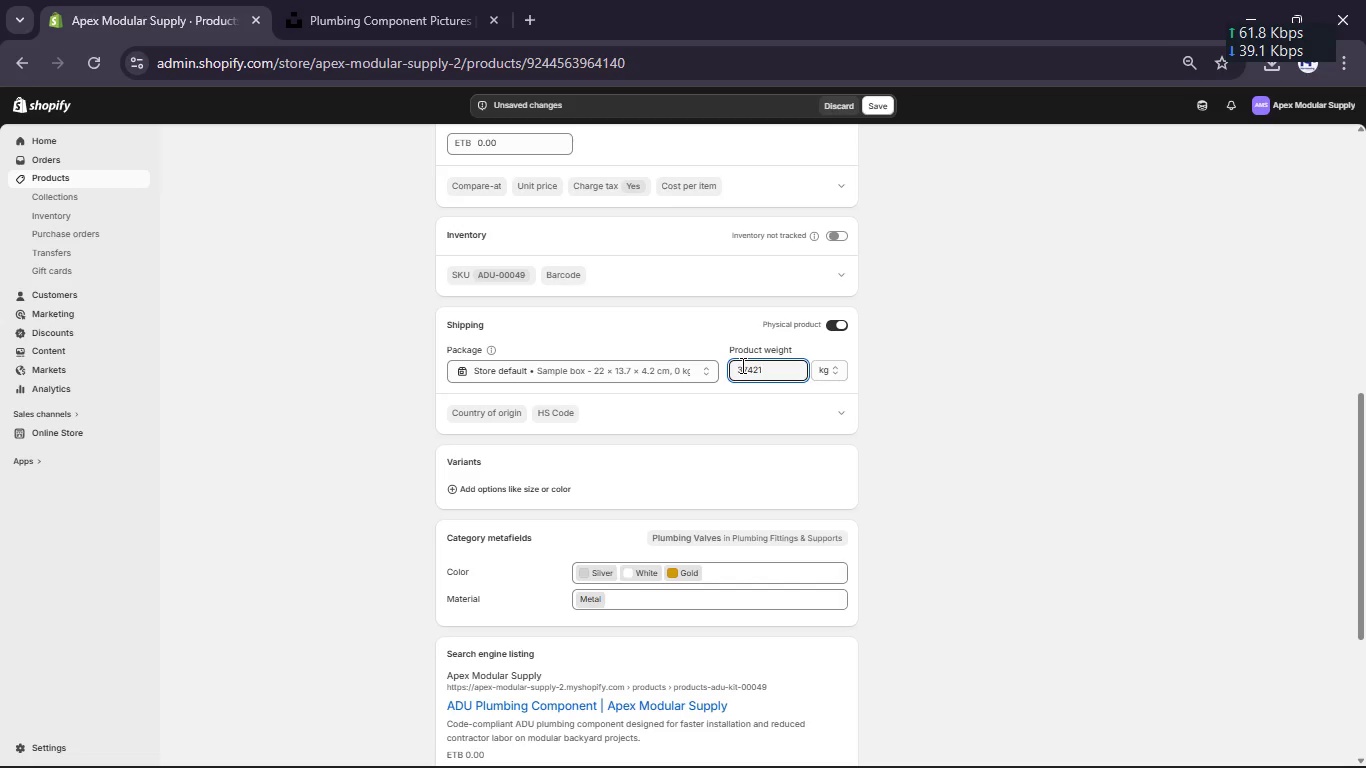 
key(NumpadDecimal)
 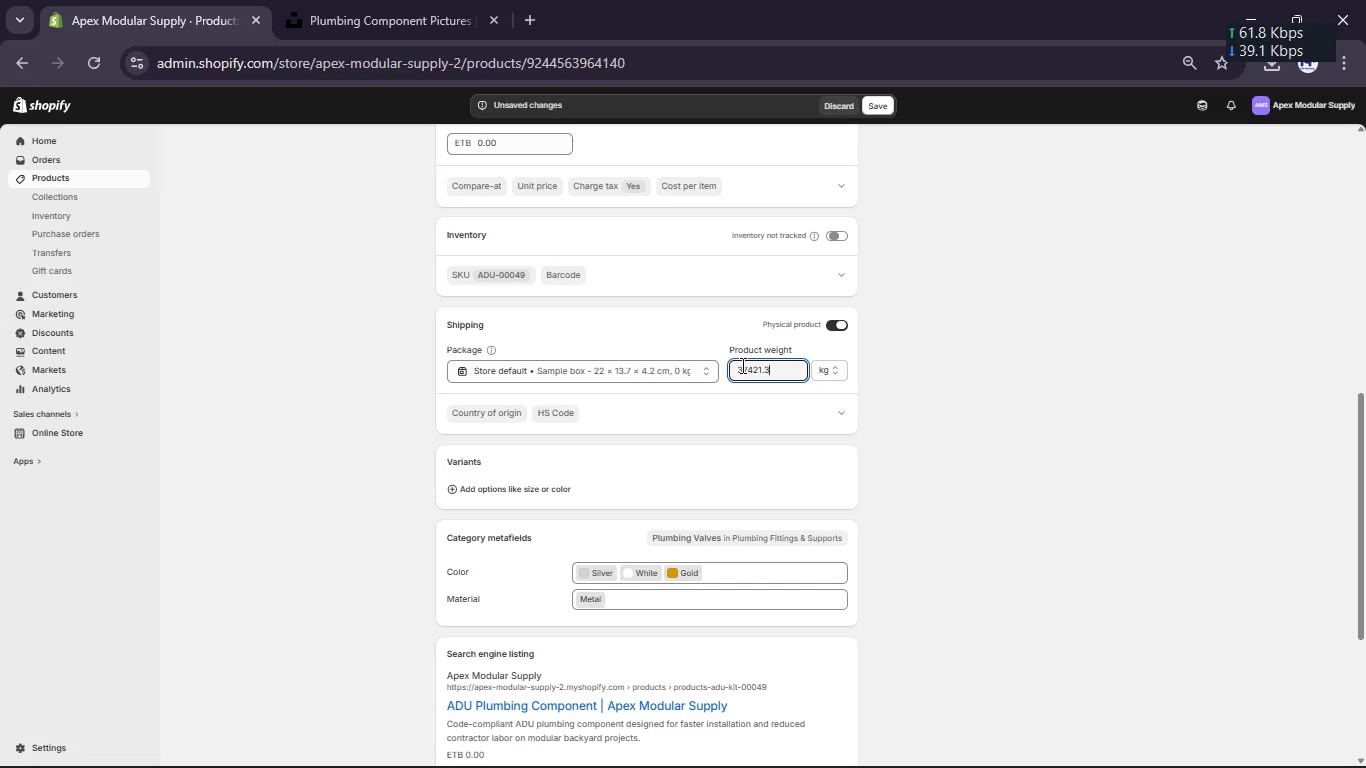 
key(Numpad3)
 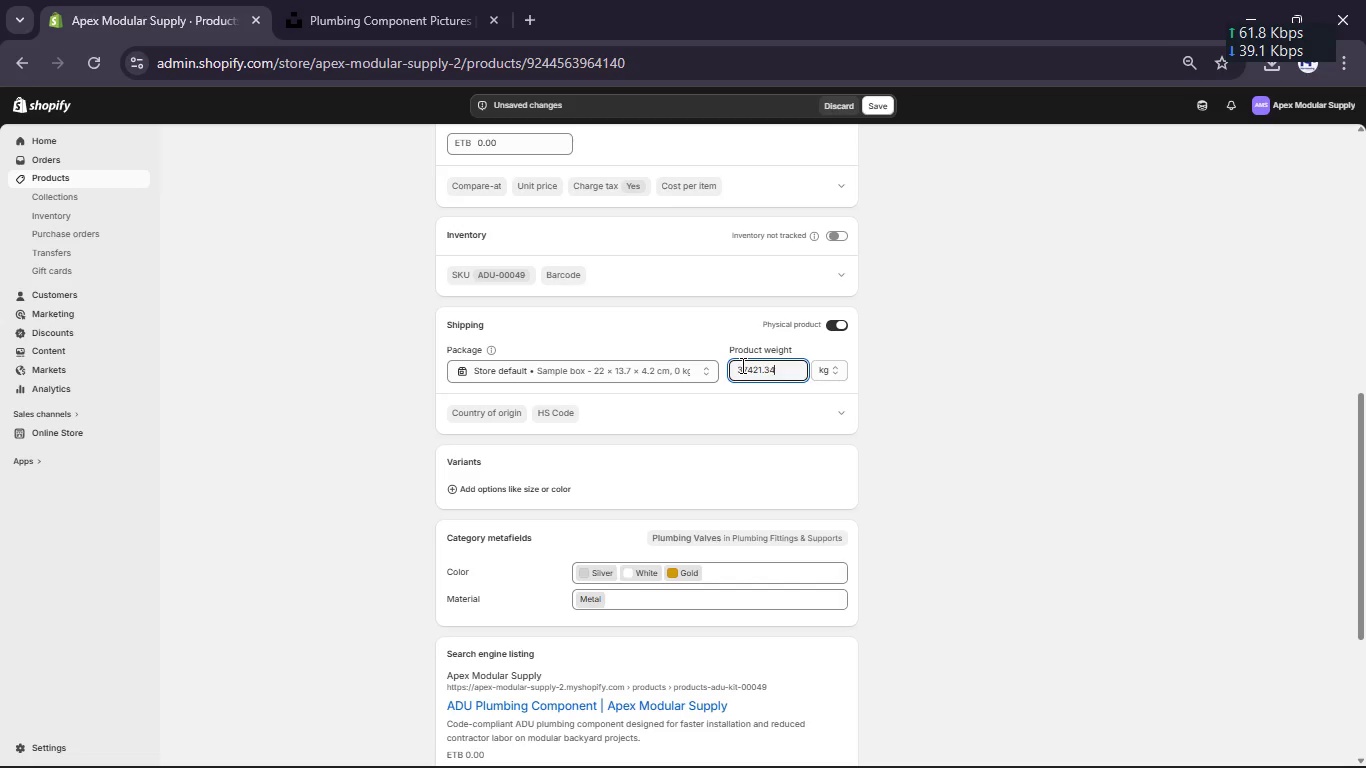 
key(Numpad4)
 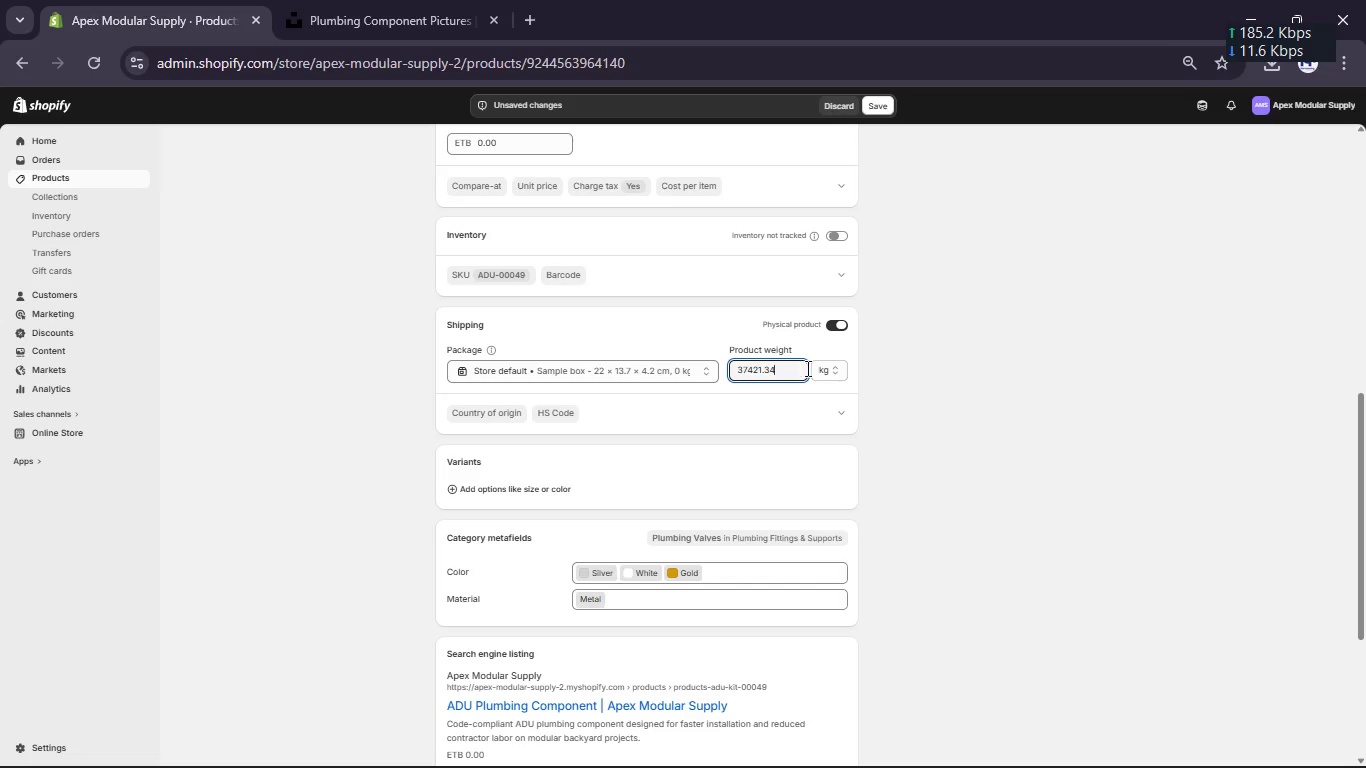 
left_click([820, 367])
 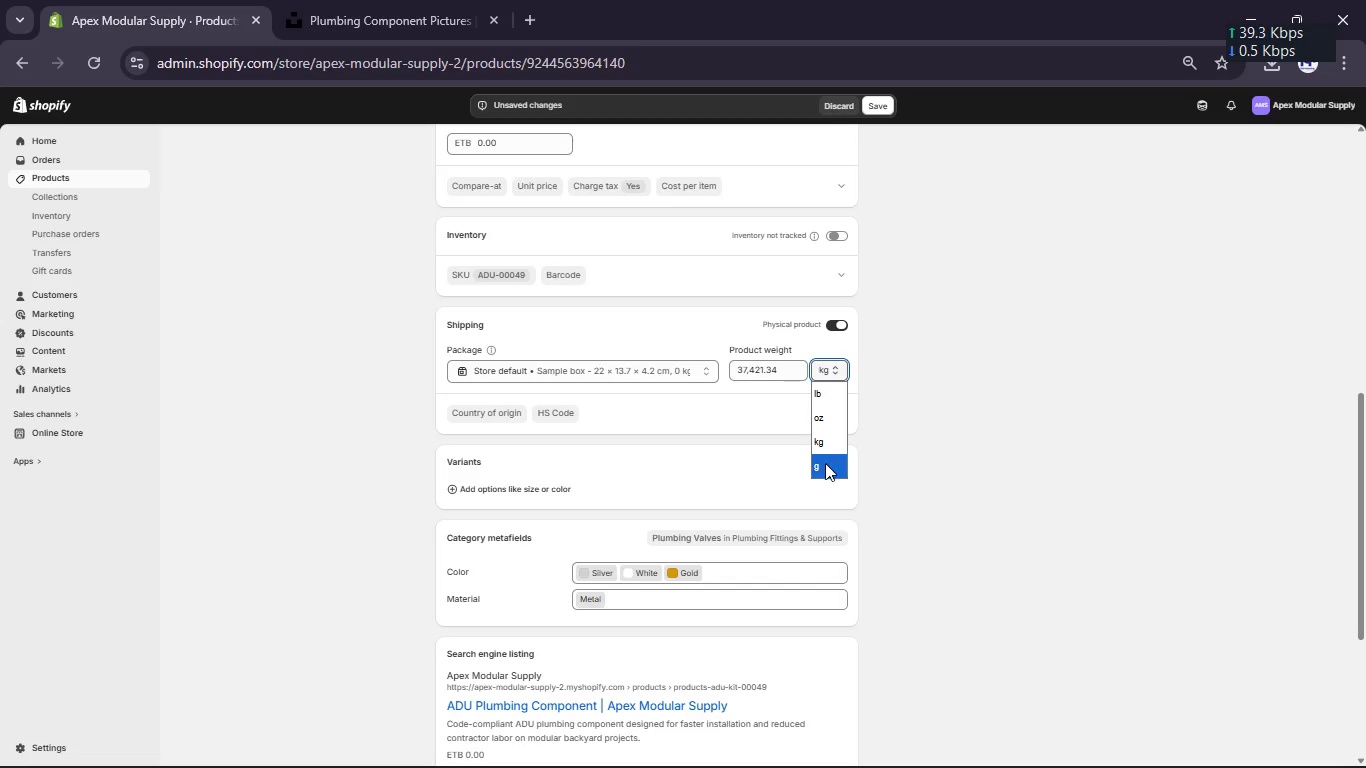 
left_click([825, 465])
 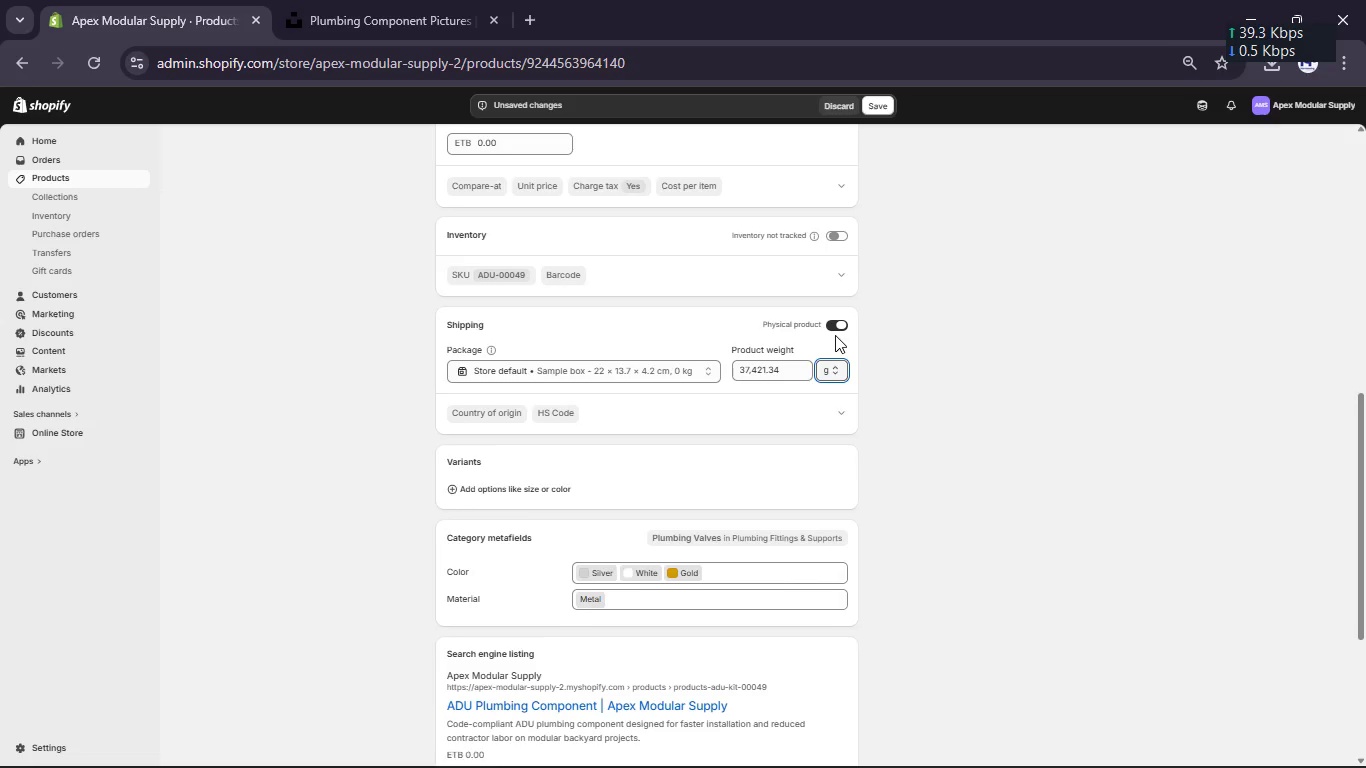 
scroll: coordinate [835, 335], scroll_direction: none, amount: 0.0
 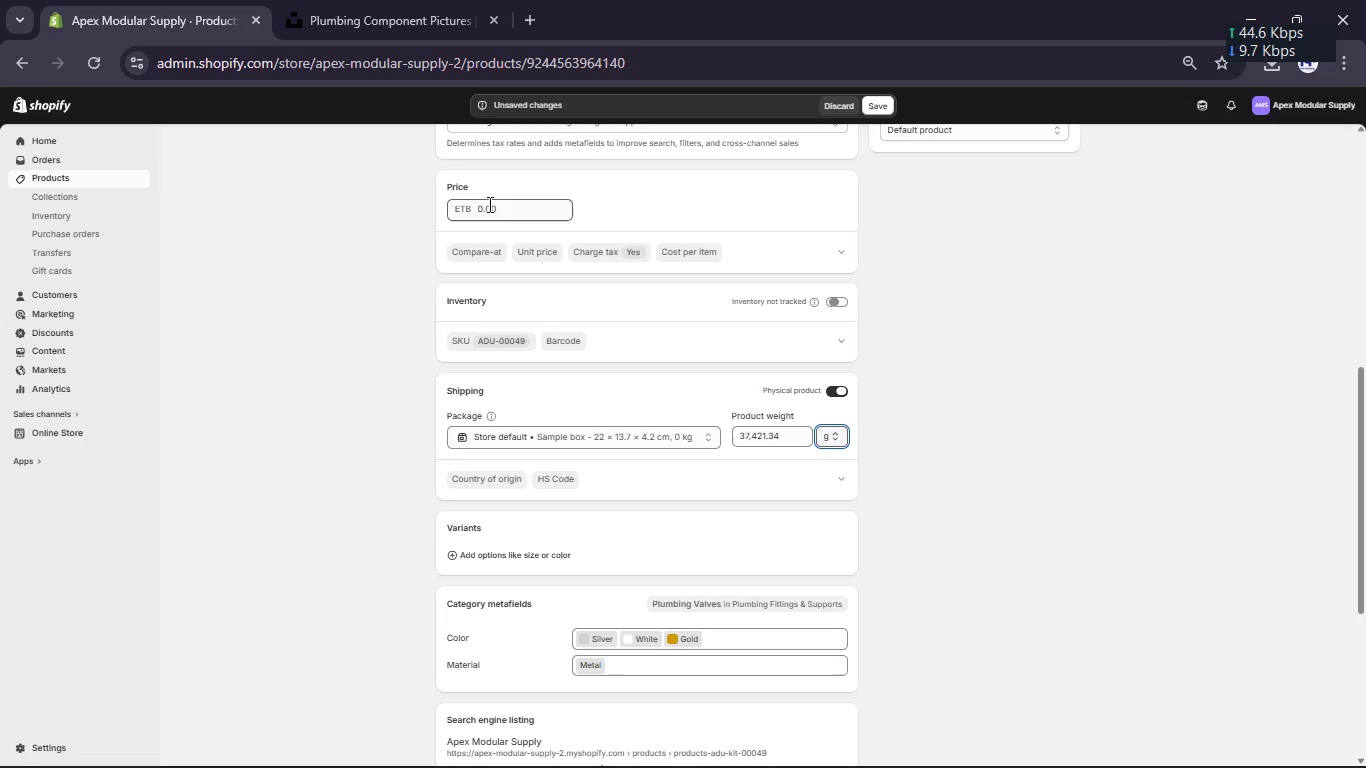 
double_click([486, 208])
 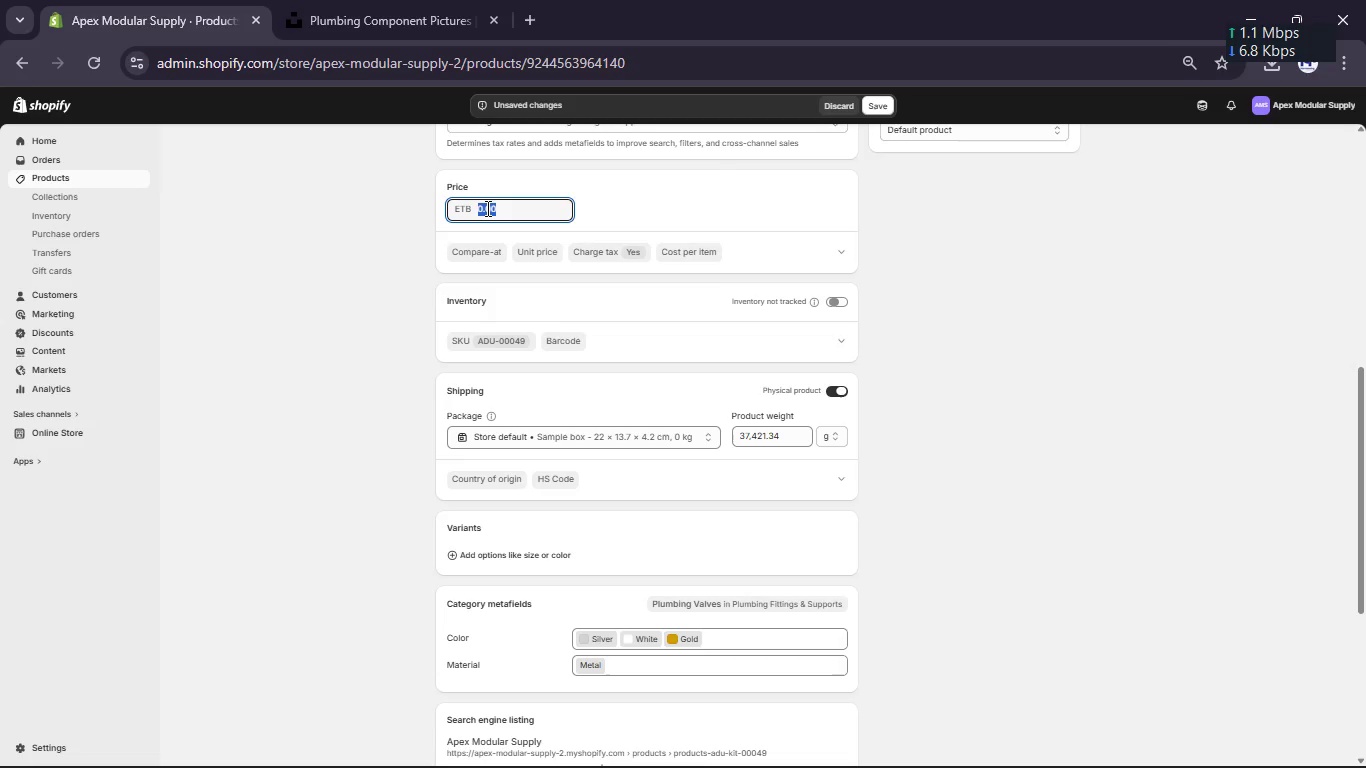 
key(Numpad9)
 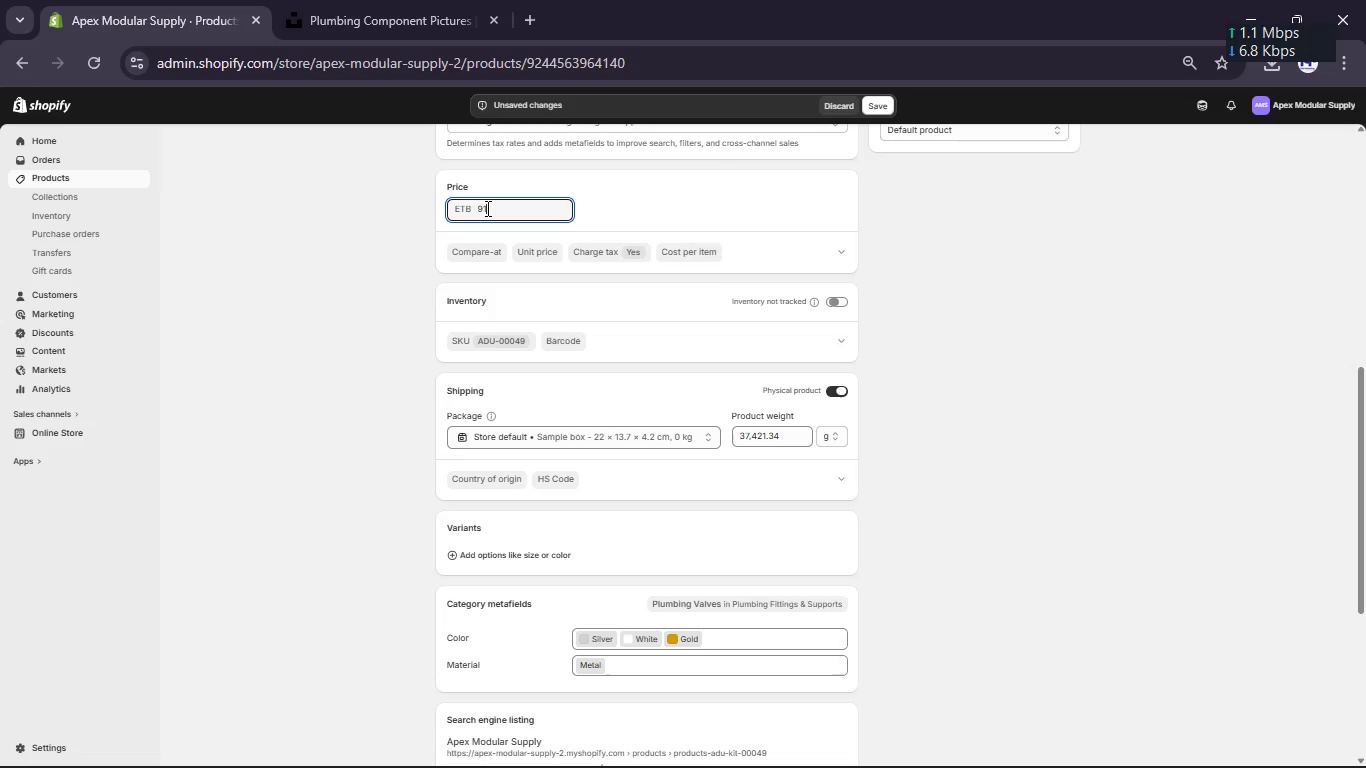 
key(Numpad1)
 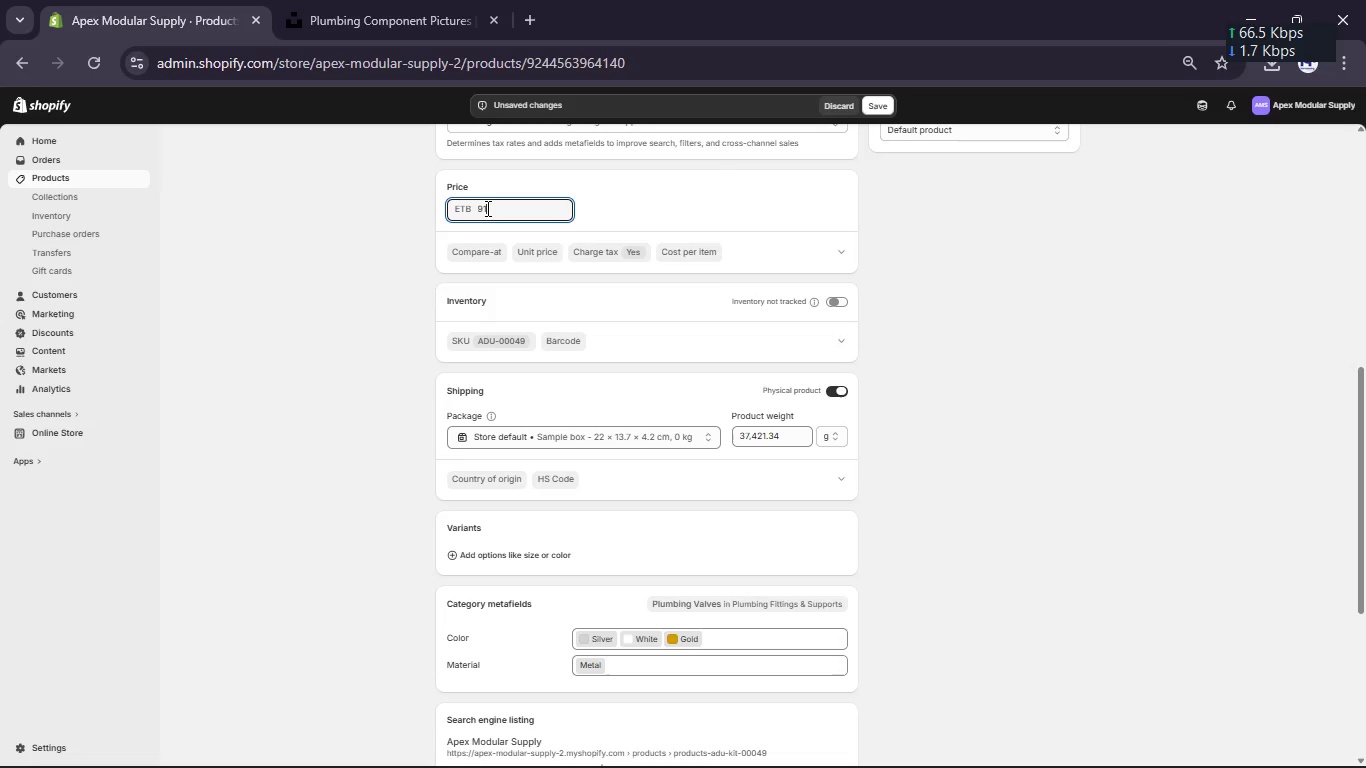 
key(Numpad4)
 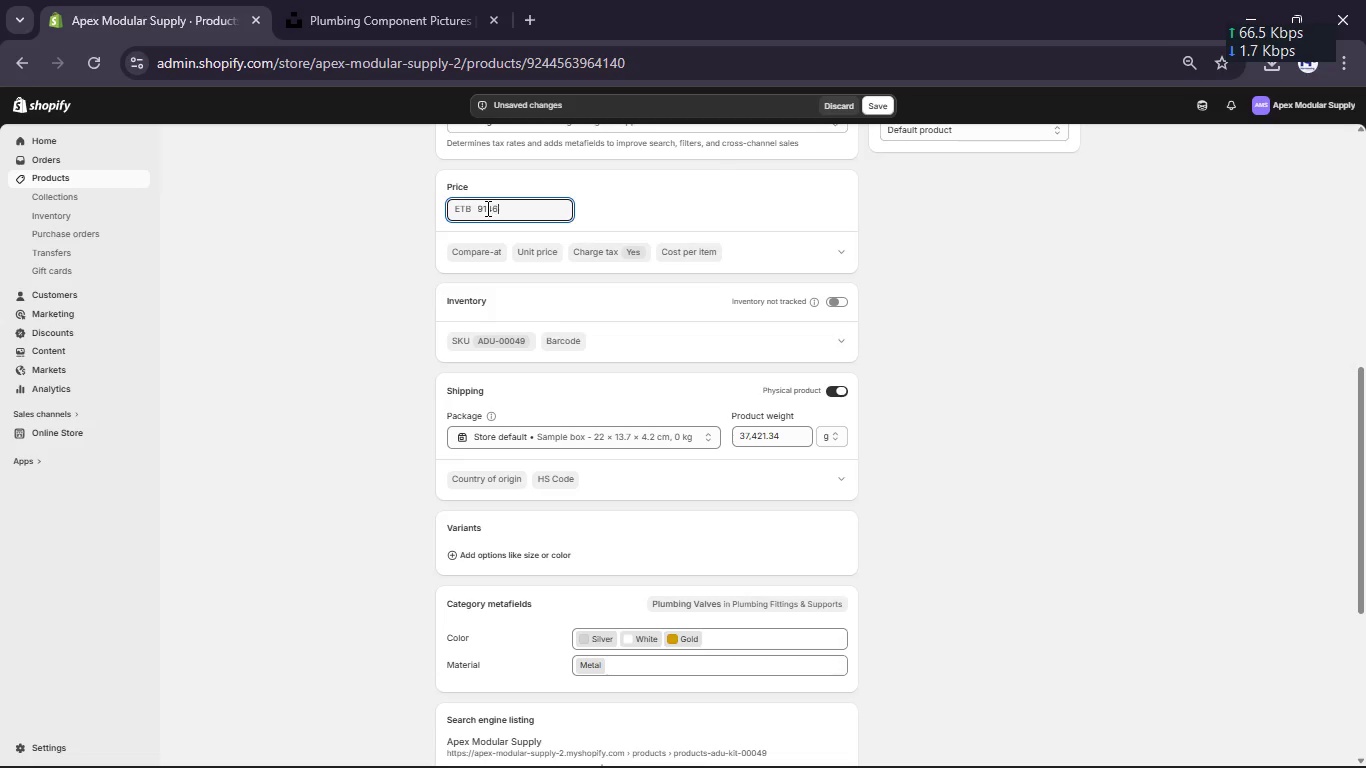 
key(Numpad6)
 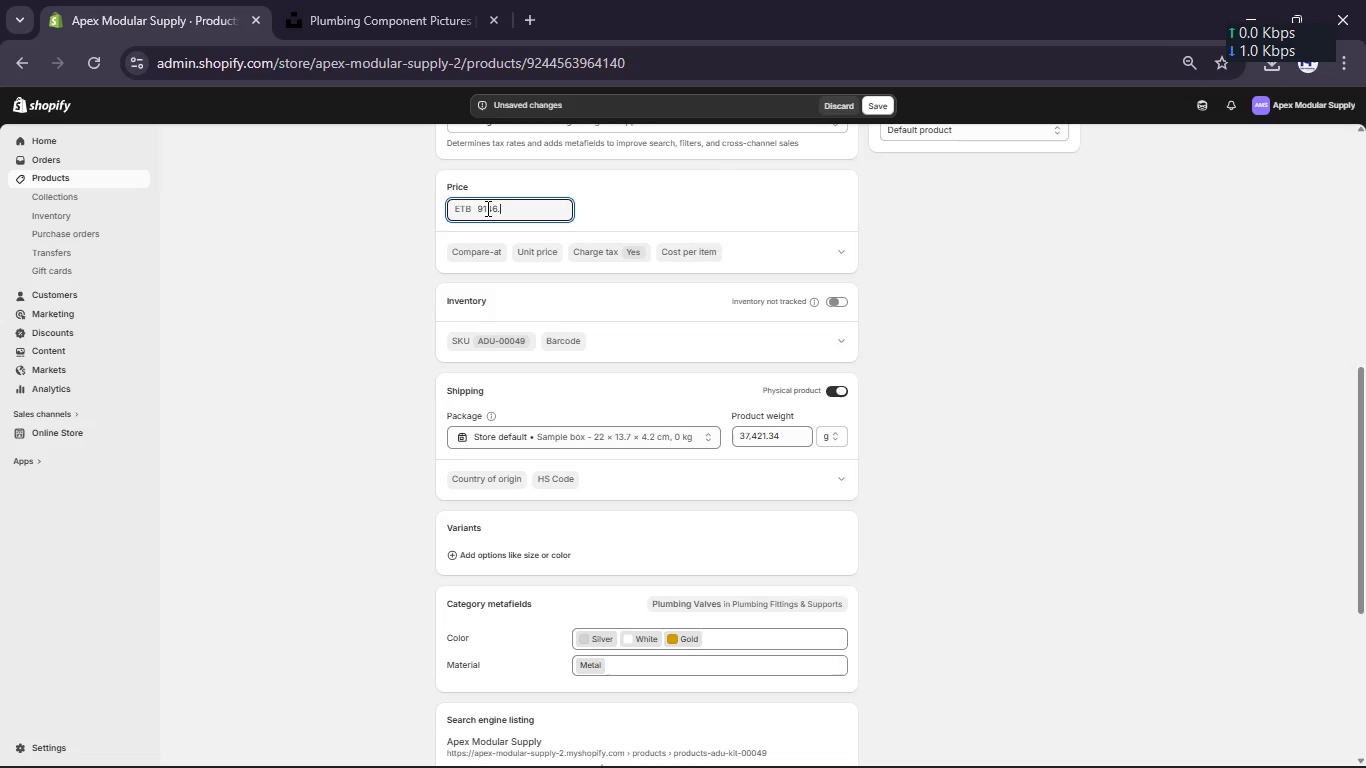 
key(NumpadDecimal)
 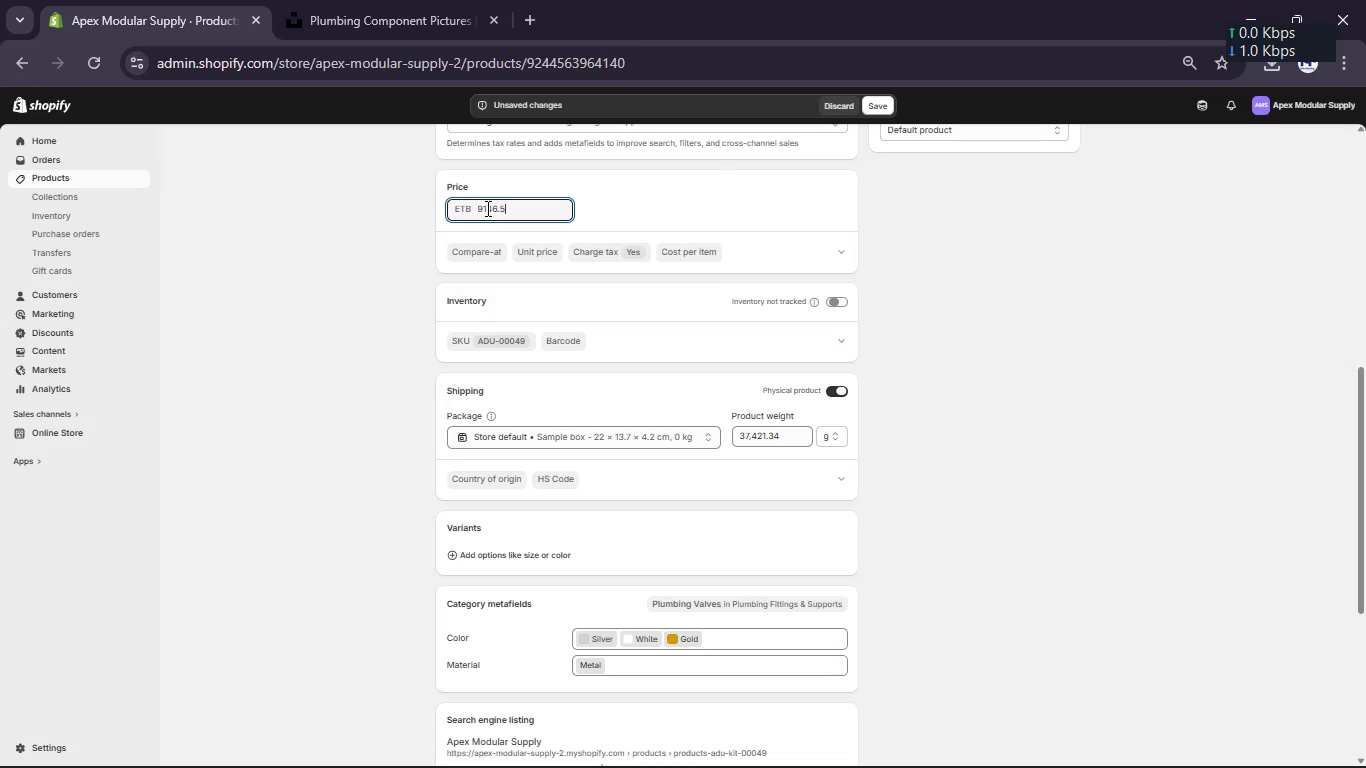 
key(Numpad5)
 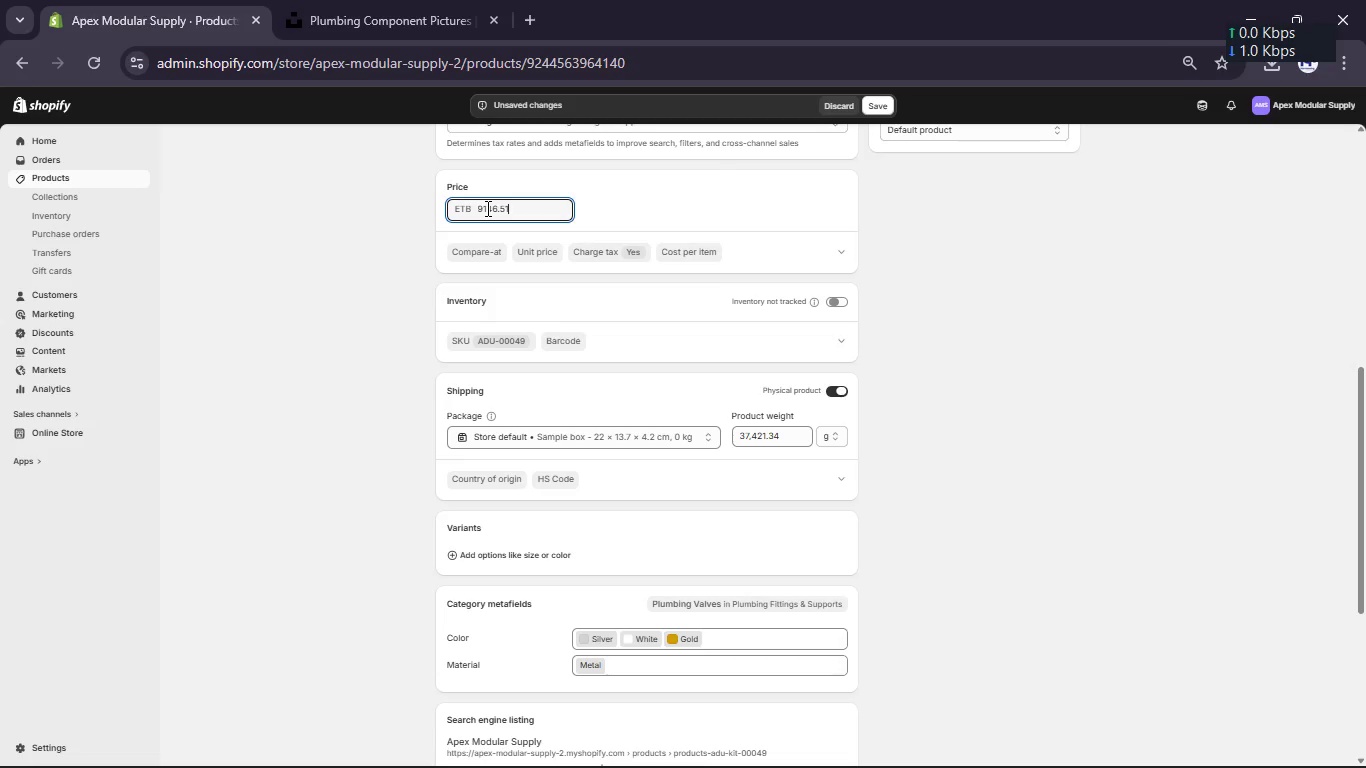 
key(Numpad1)
 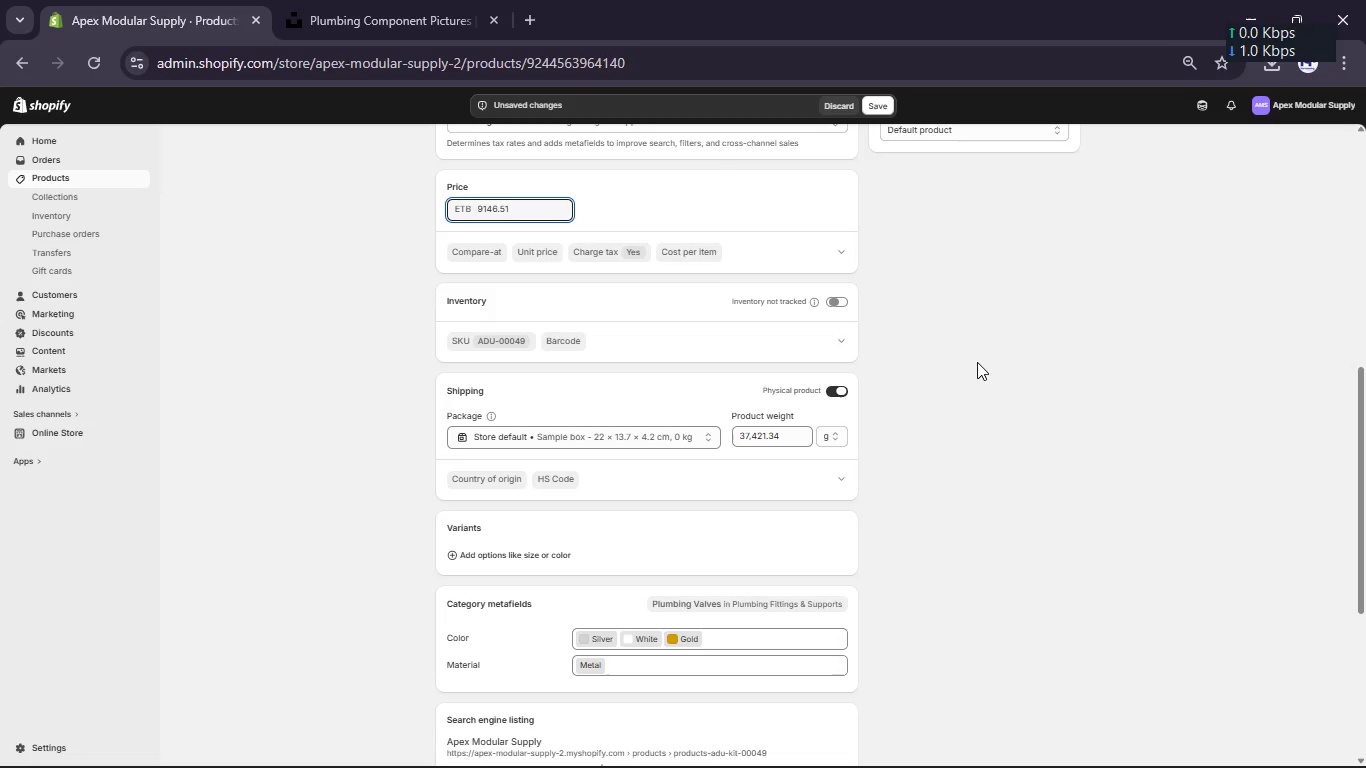 
left_click([977, 362])
 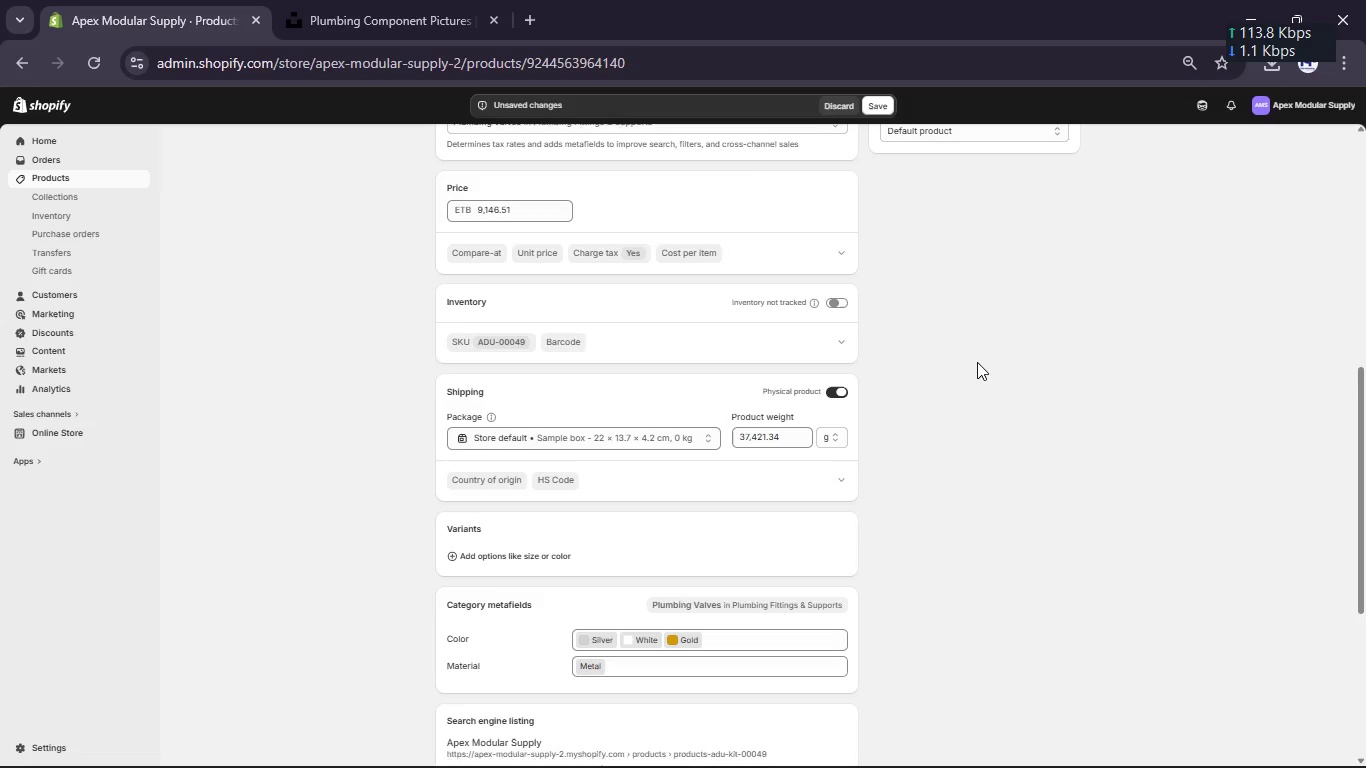 
scroll: coordinate [977, 362], scroll_direction: up, amount: 1.0
 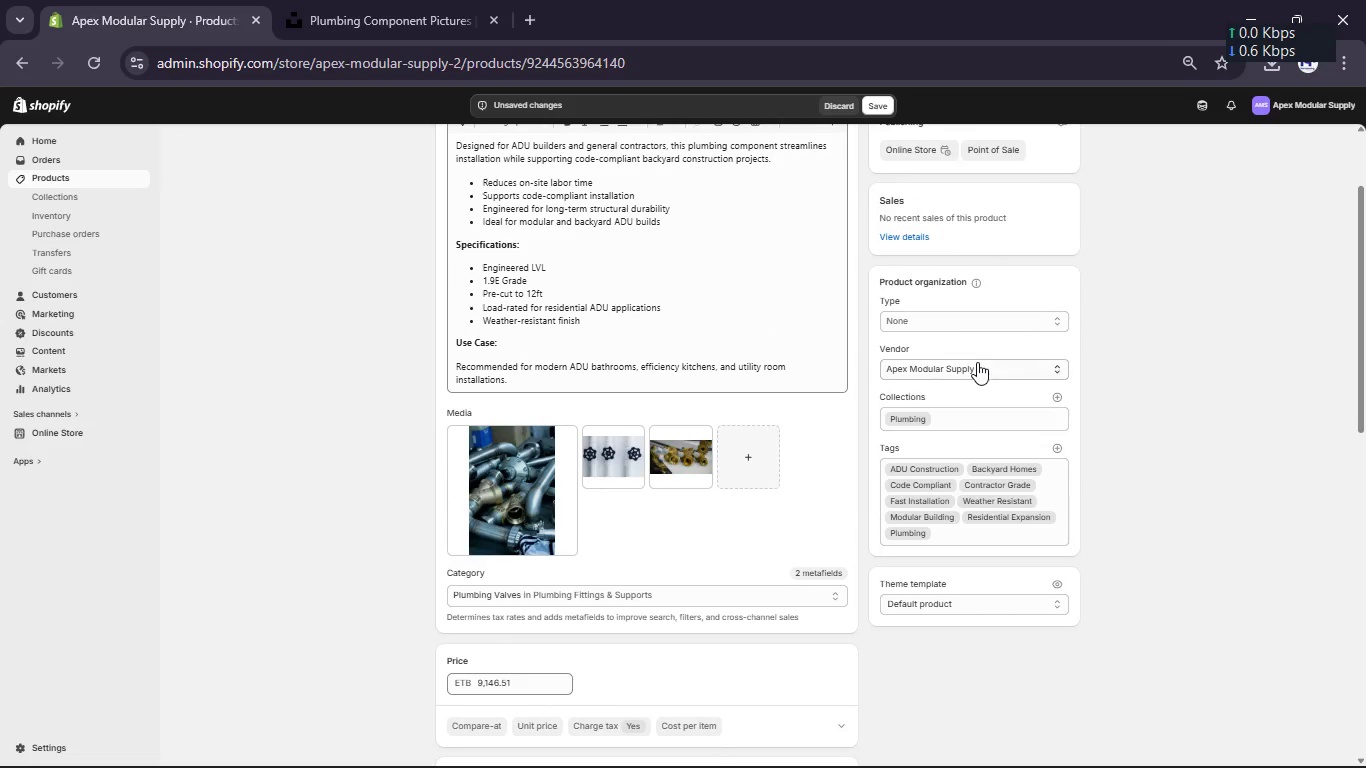 
left_click([513, 511])
 